 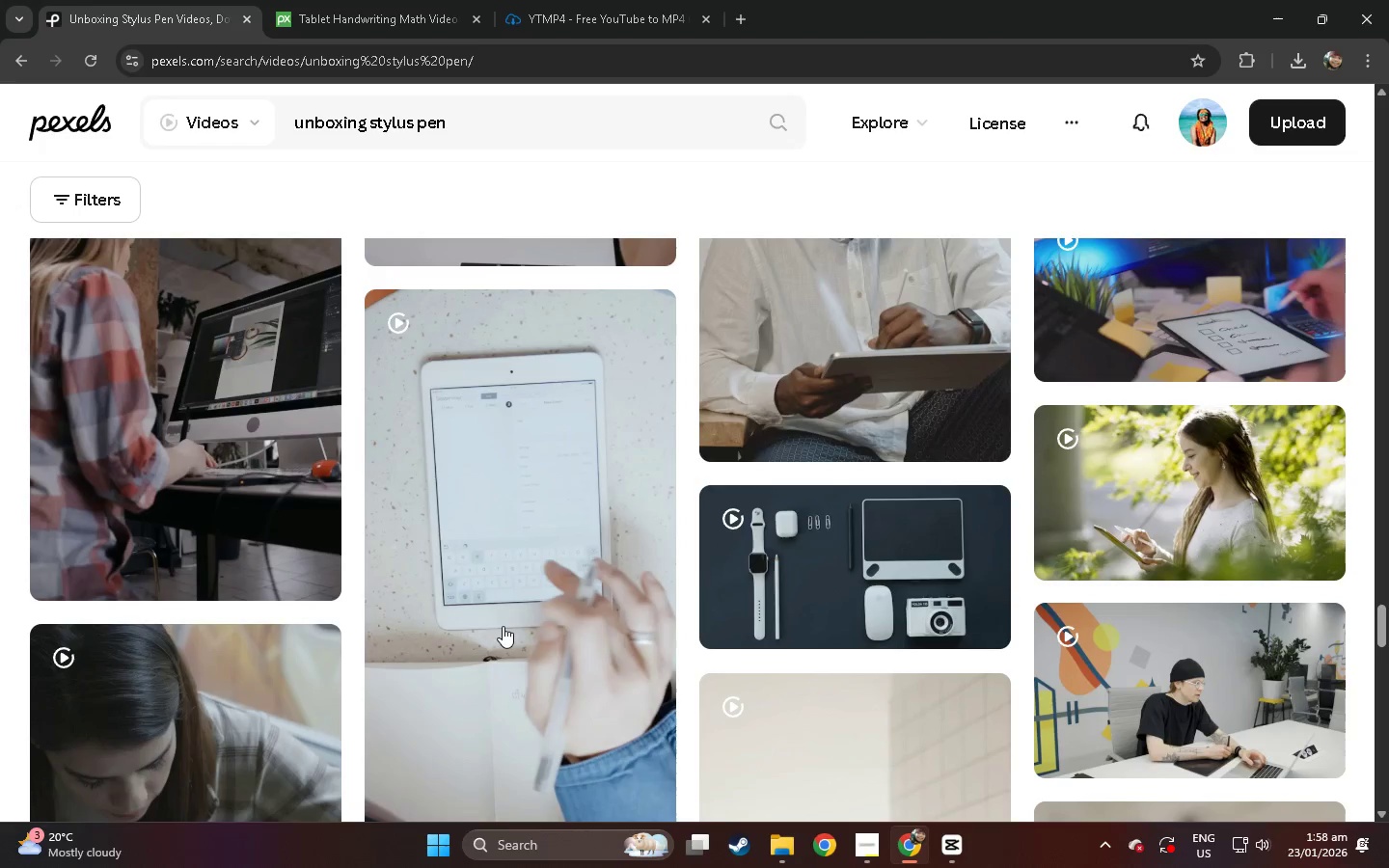 
key(Alt+Tab)
 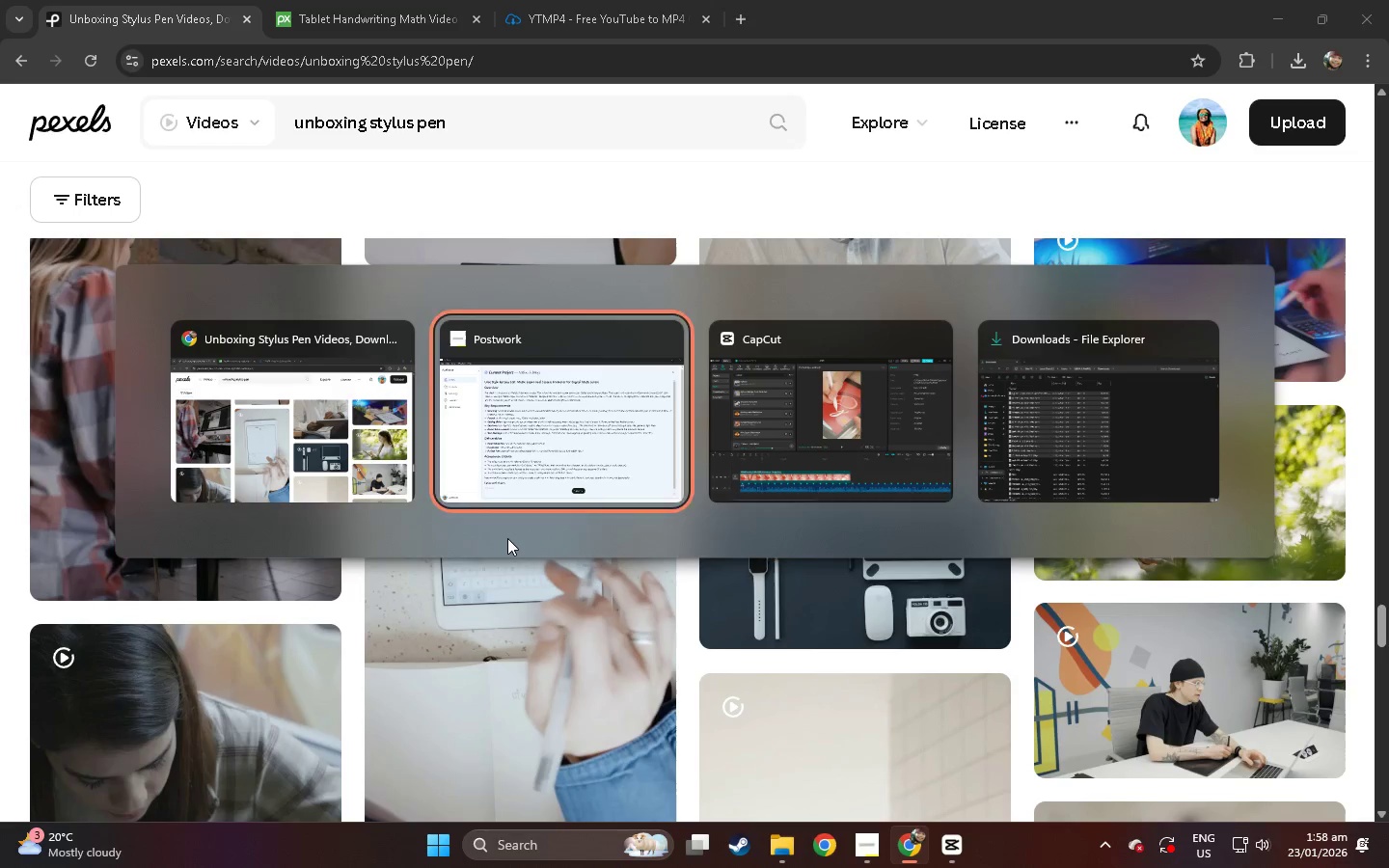 
key(Alt+Tab)
 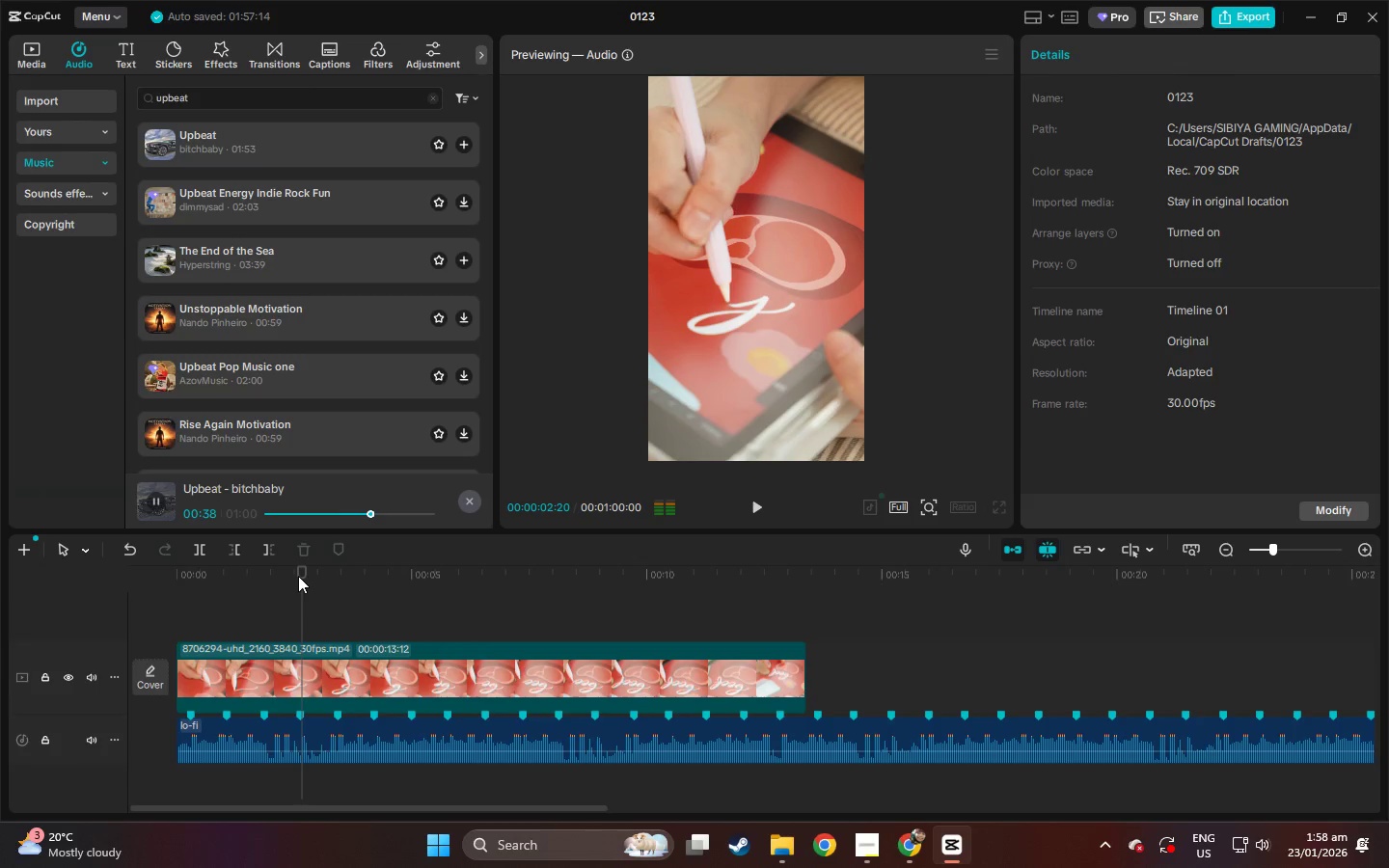 
wait(5.56)
 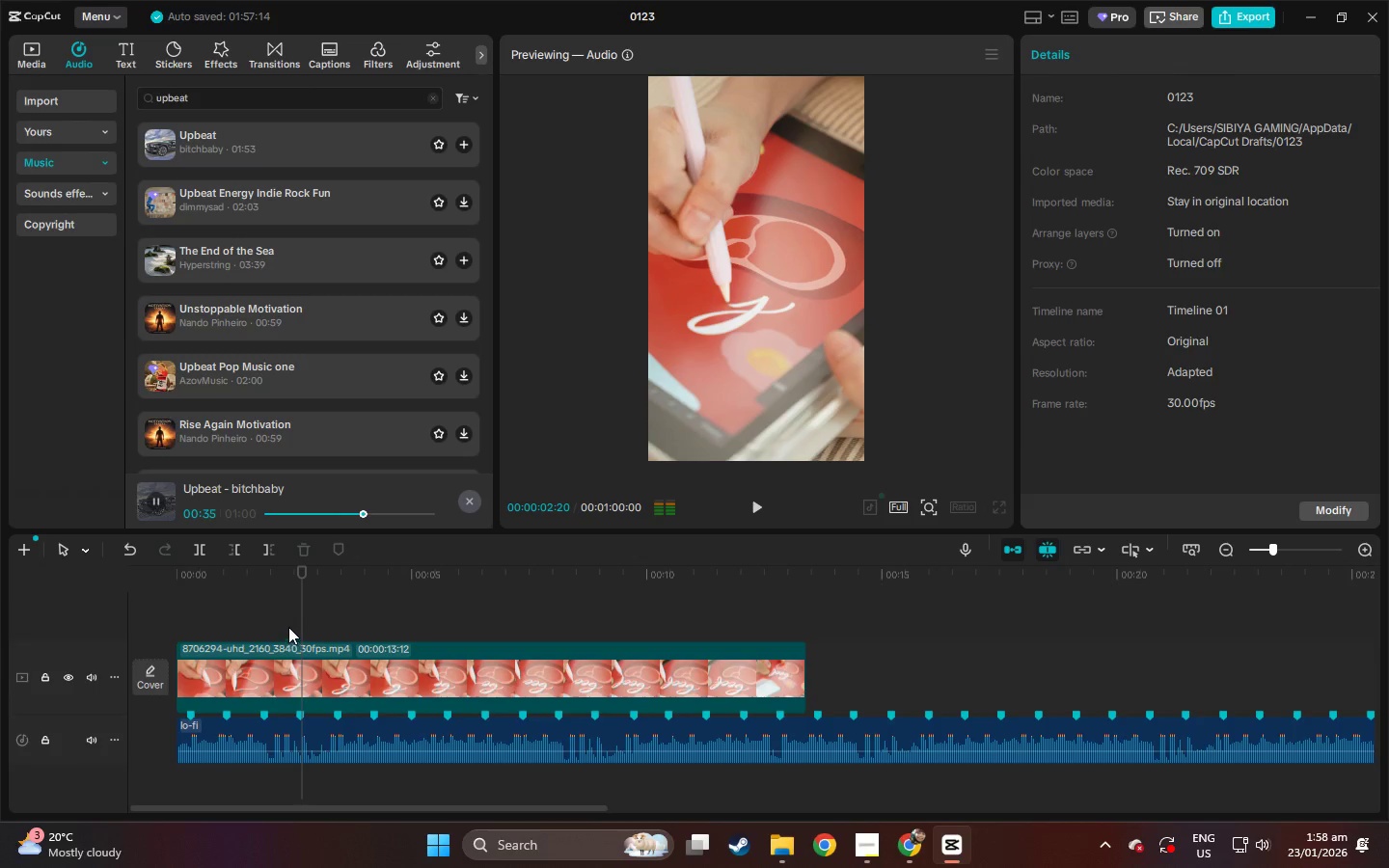 
left_click_drag(start_coordinate=[368, 514], to_coordinate=[281, 510])
 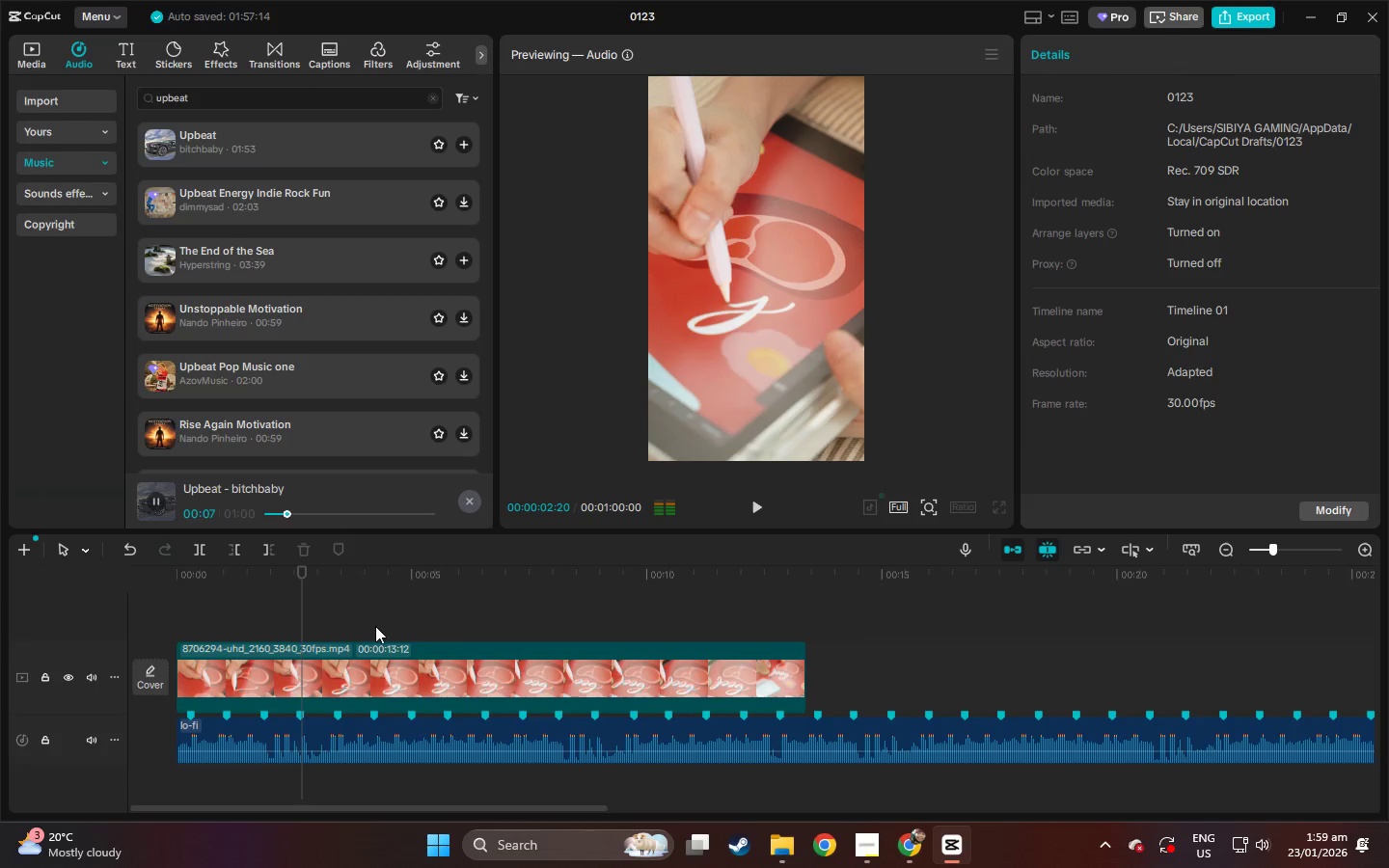 
key(Space)
 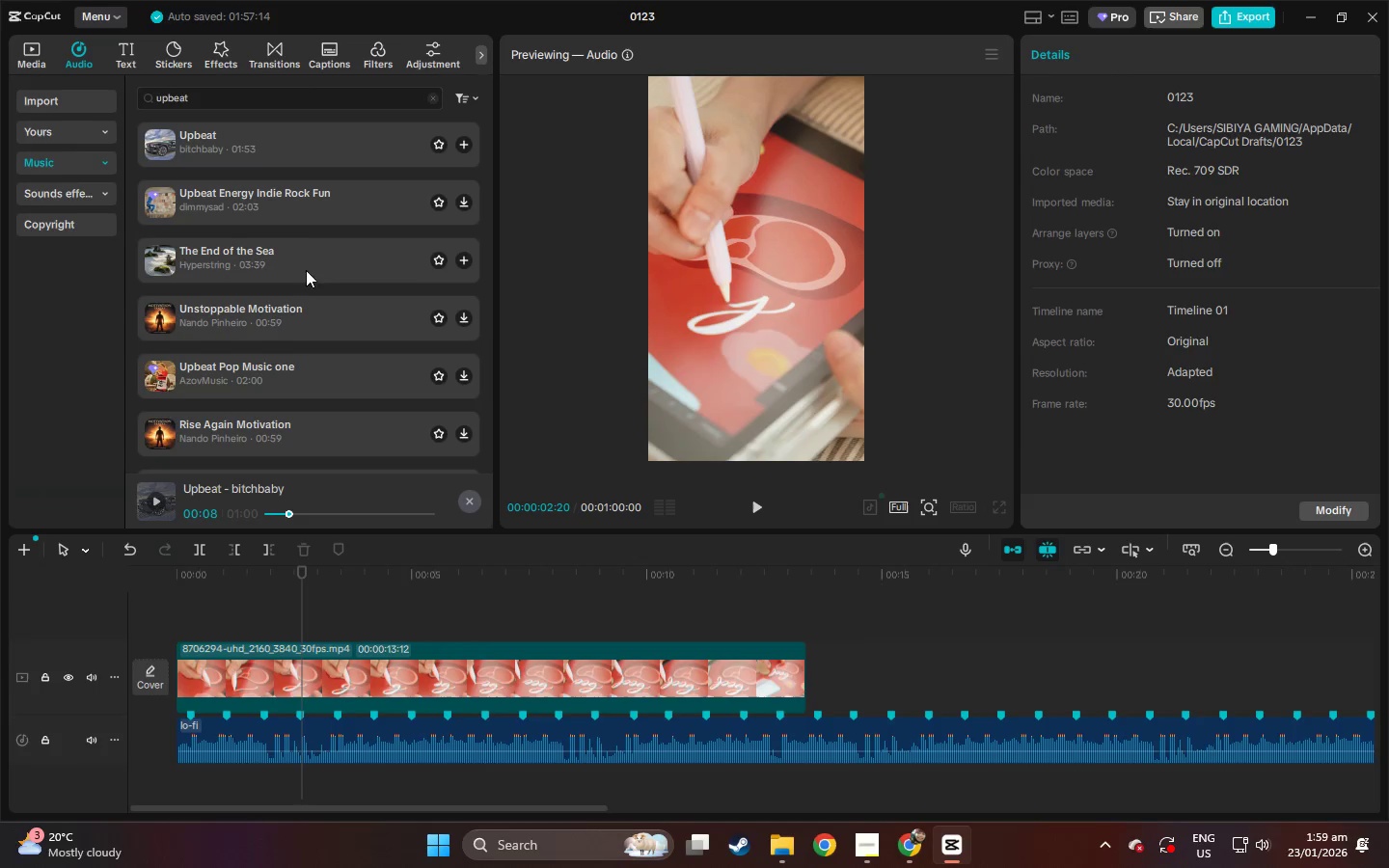 
left_click_drag(start_coordinate=[303, 147], to_coordinate=[302, 743])
 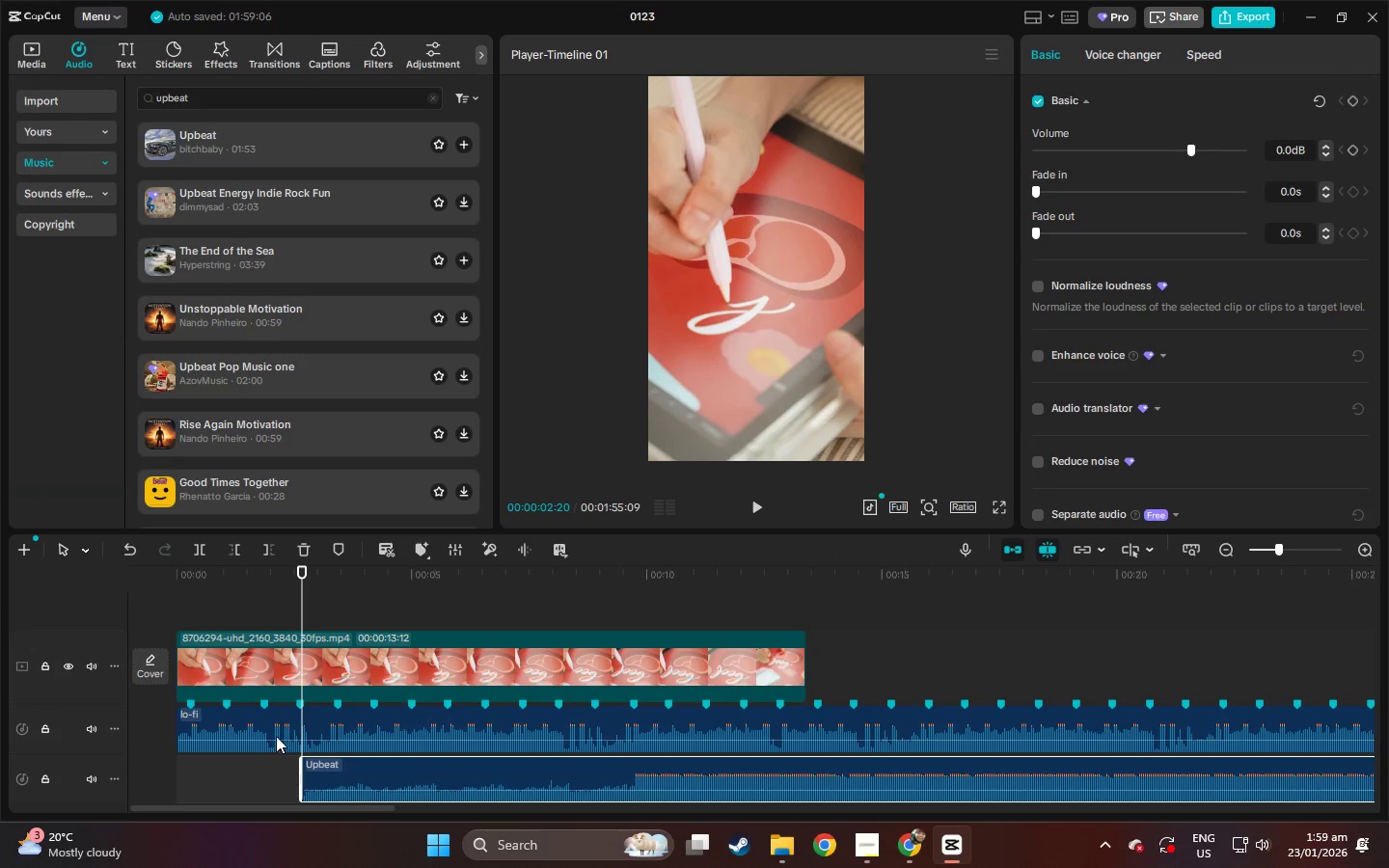 
left_click([263, 722])
 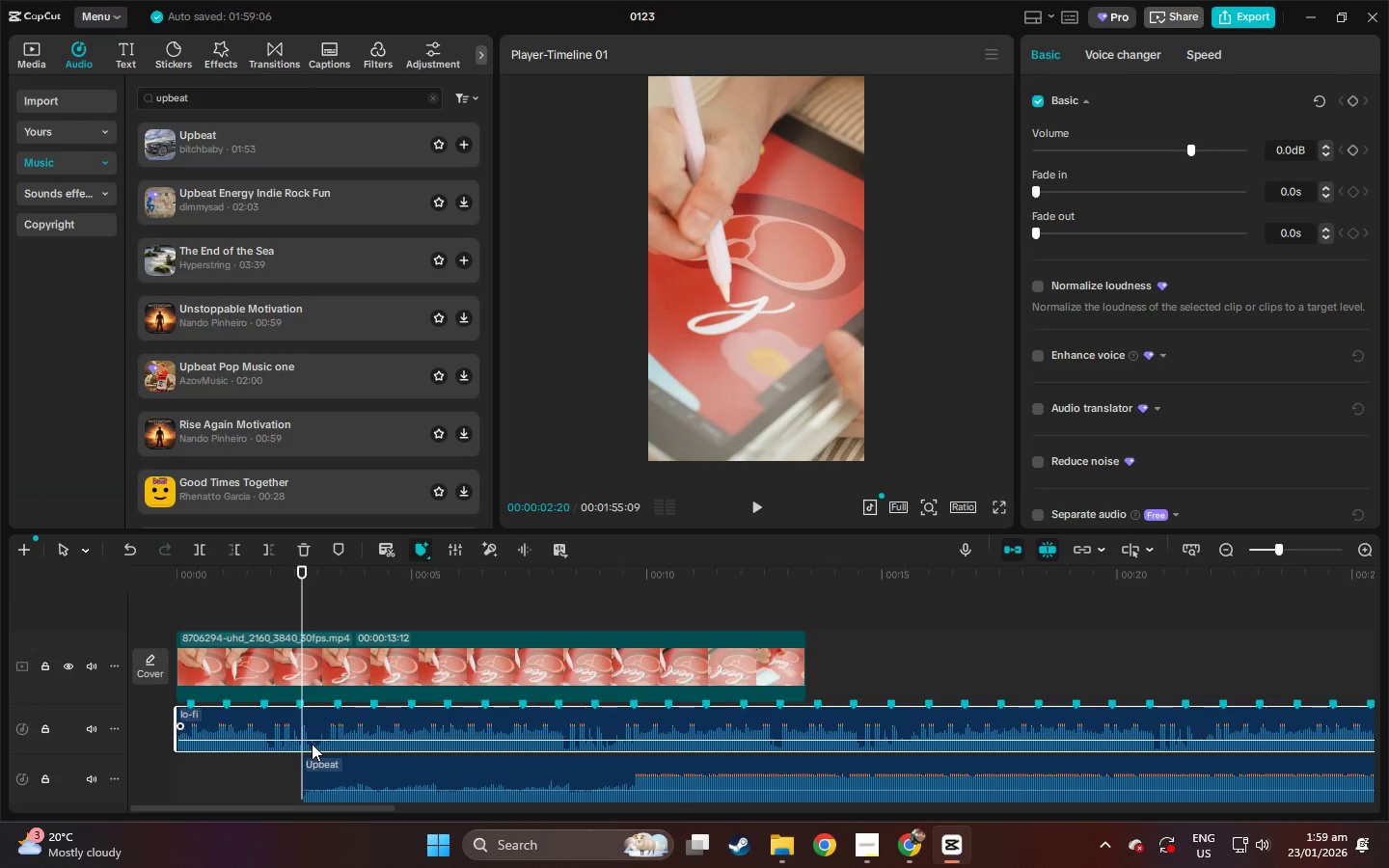 
key(Delete)
 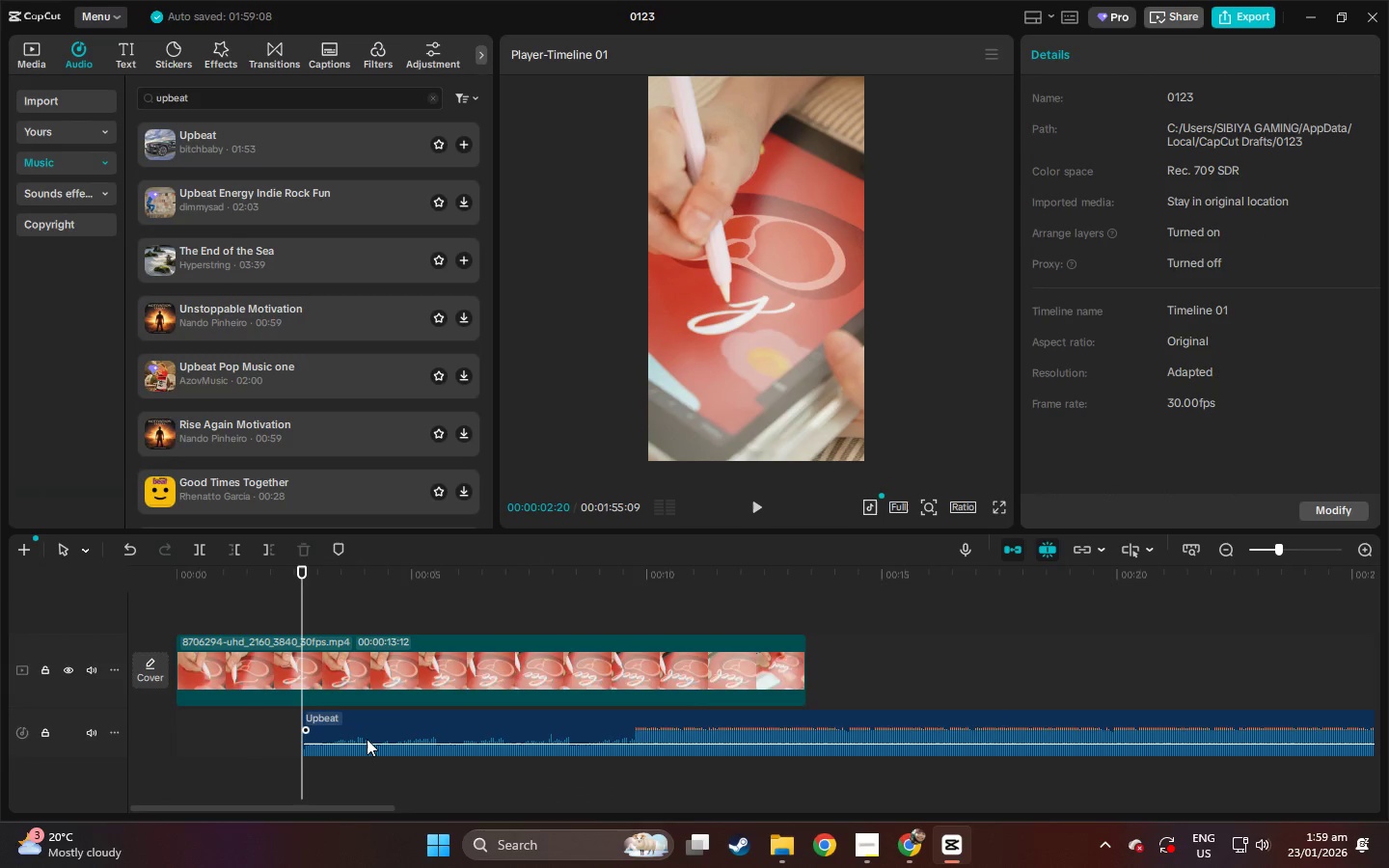 
left_click_drag(start_coordinate=[367, 739], to_coordinate=[224, 733])
 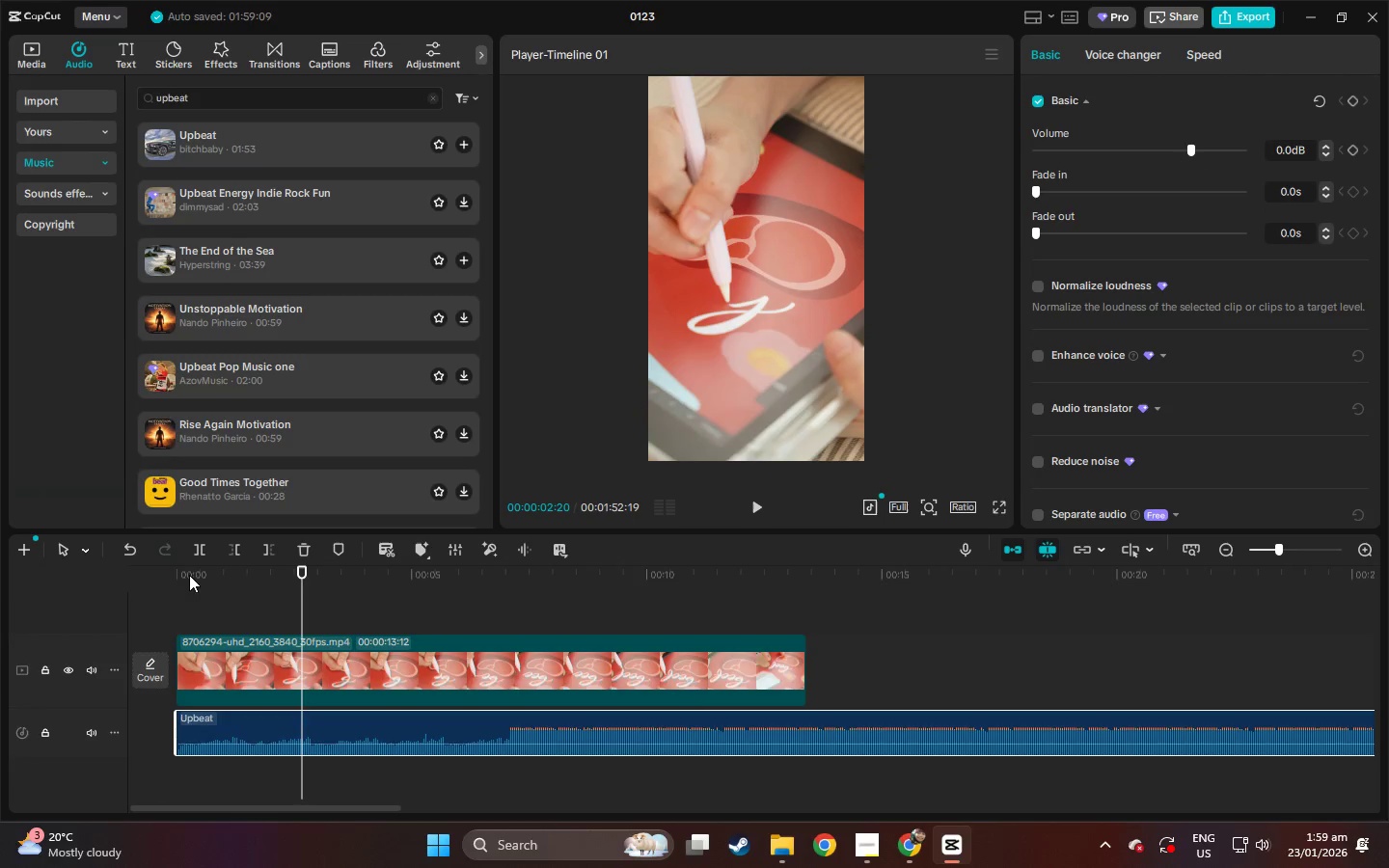 
left_click_drag(start_coordinate=[187, 572], to_coordinate=[147, 579])
 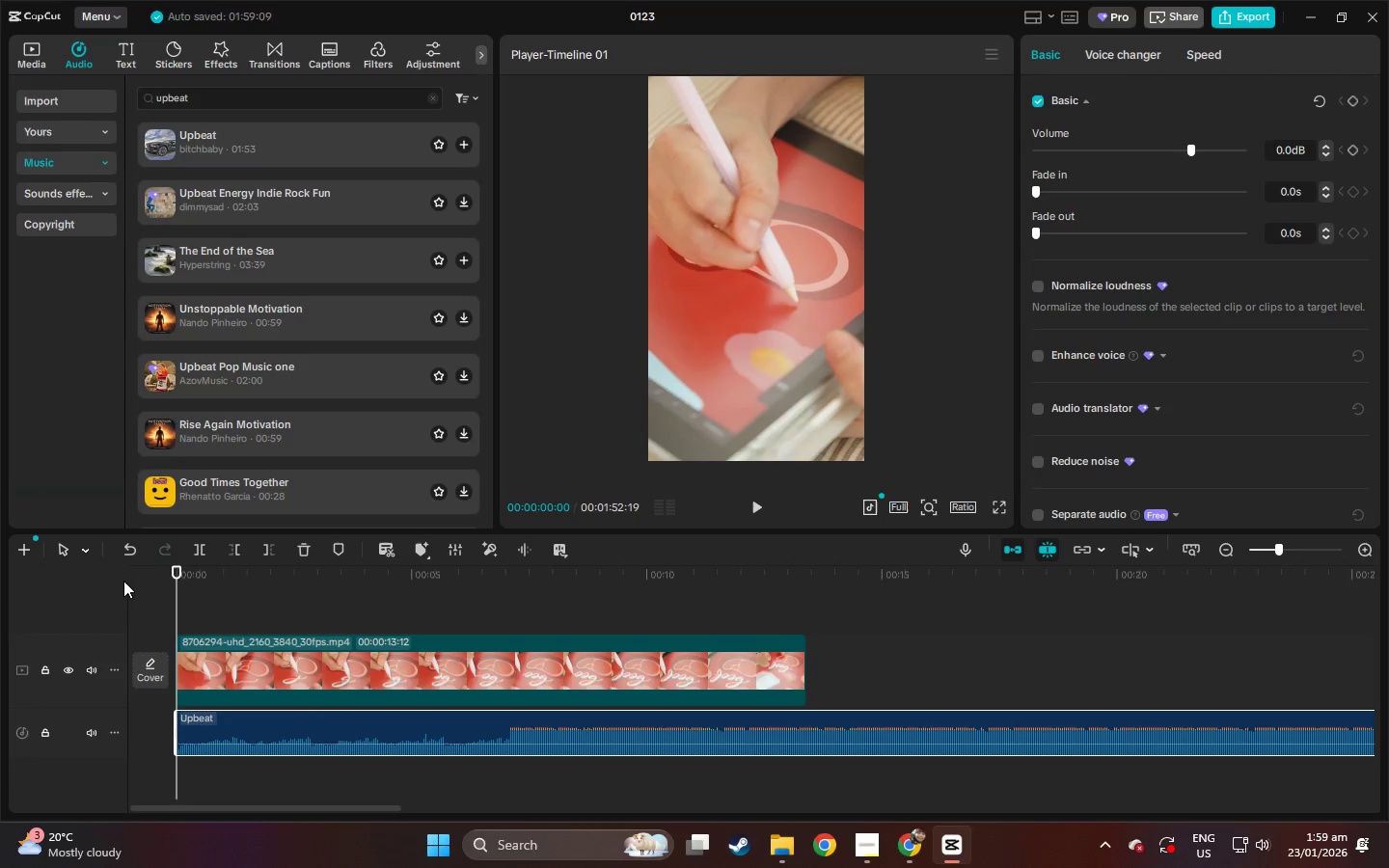 
key(Space)
 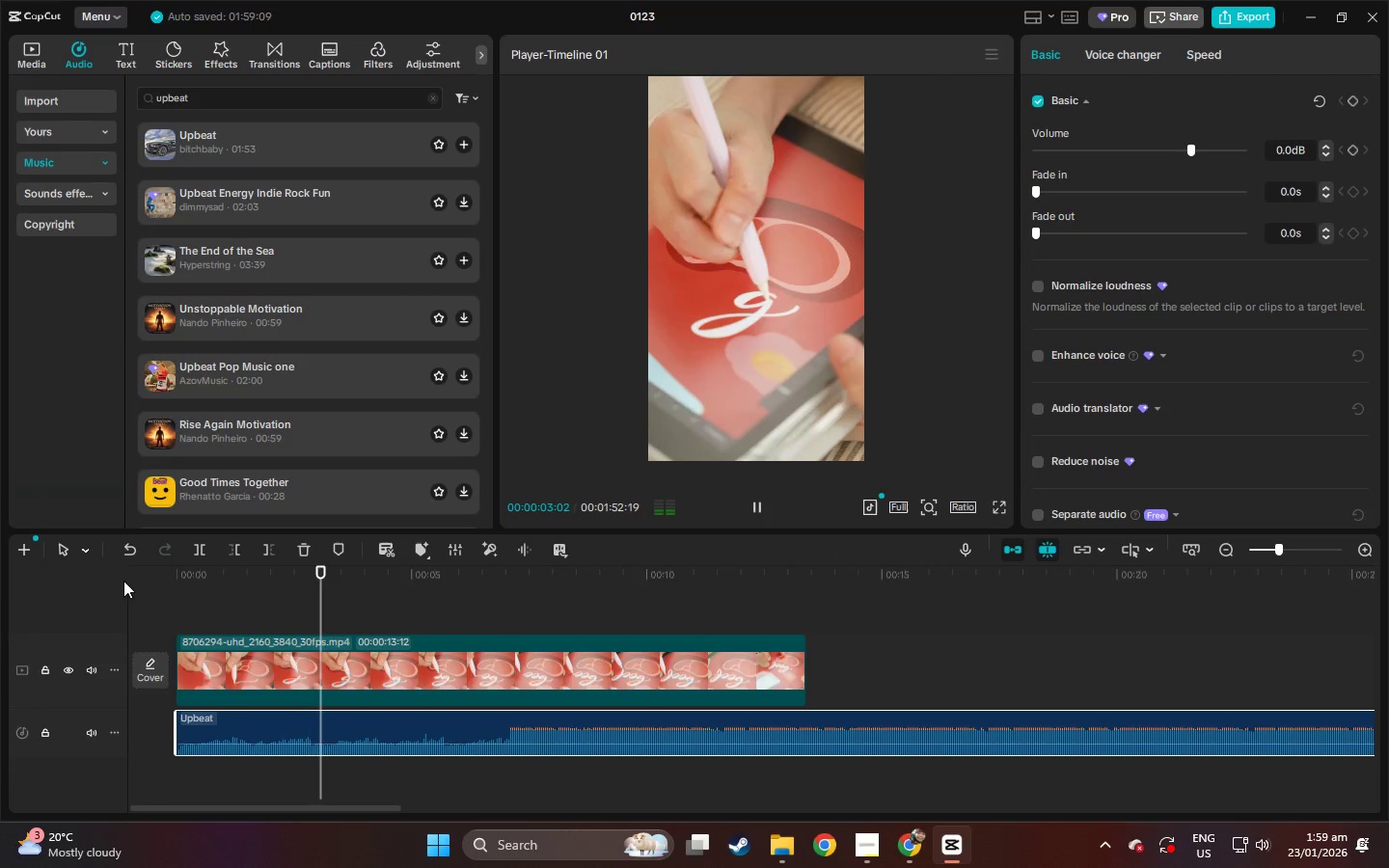 
key(Space)
 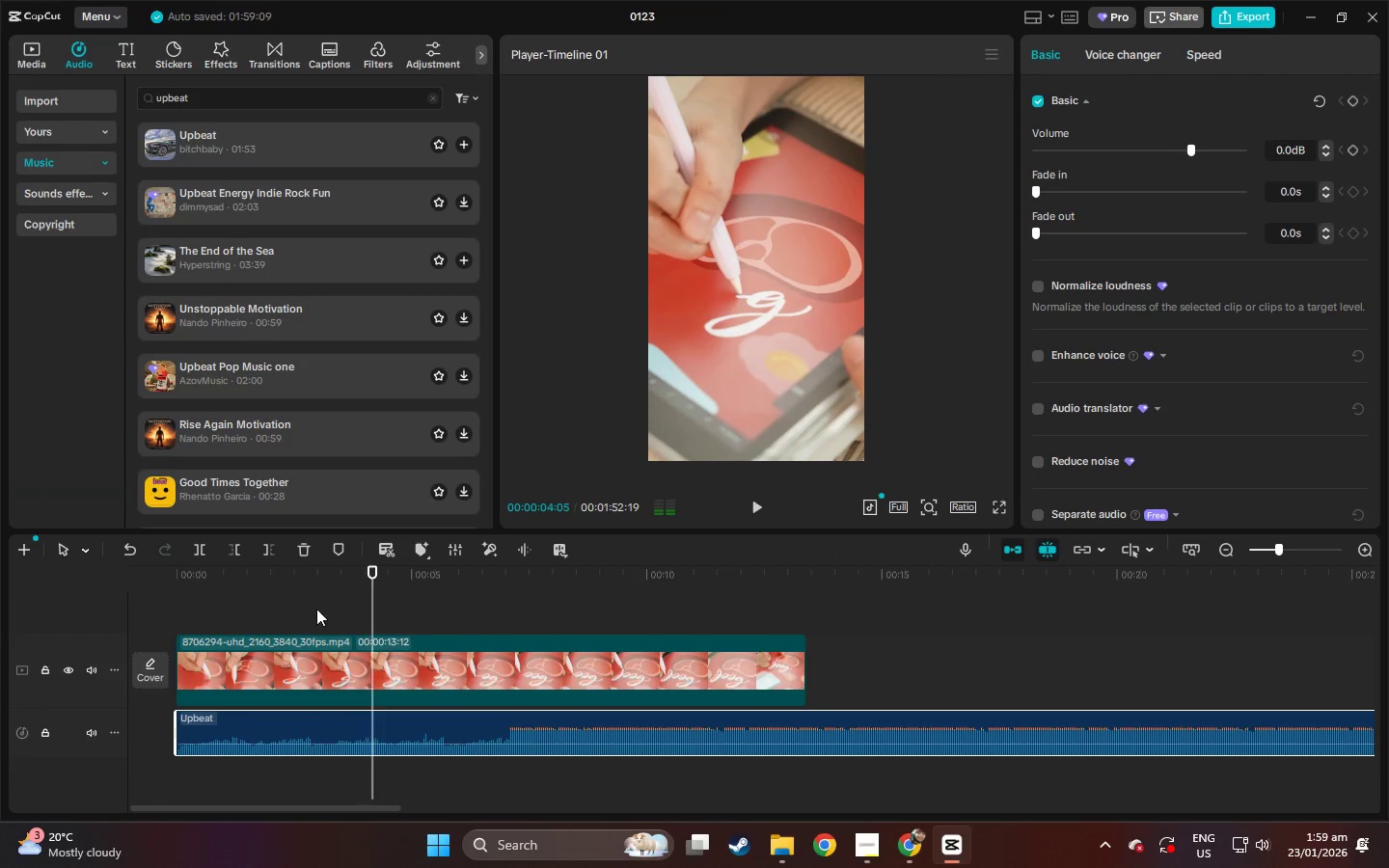 
key(Space)
 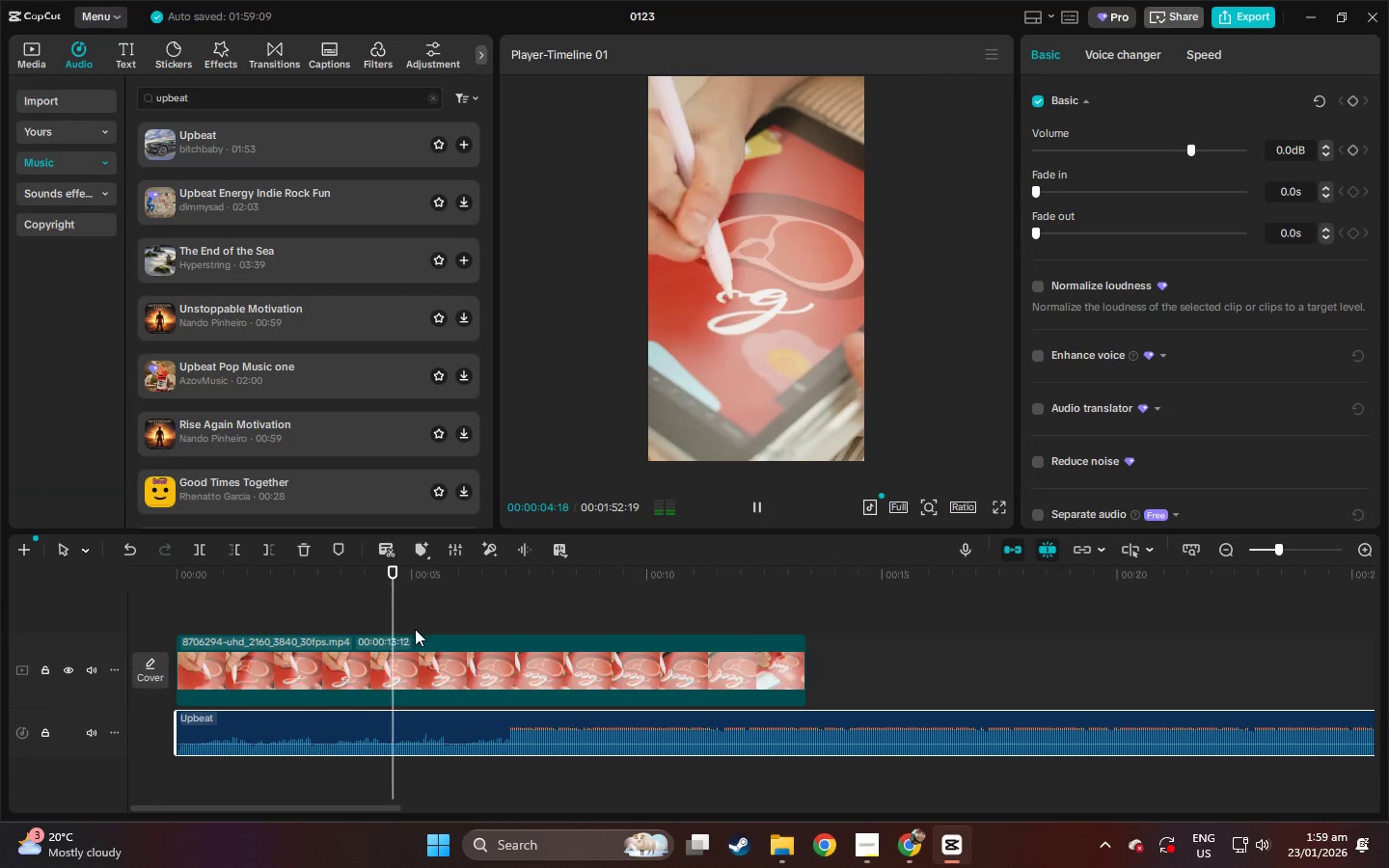 
key(Space)
 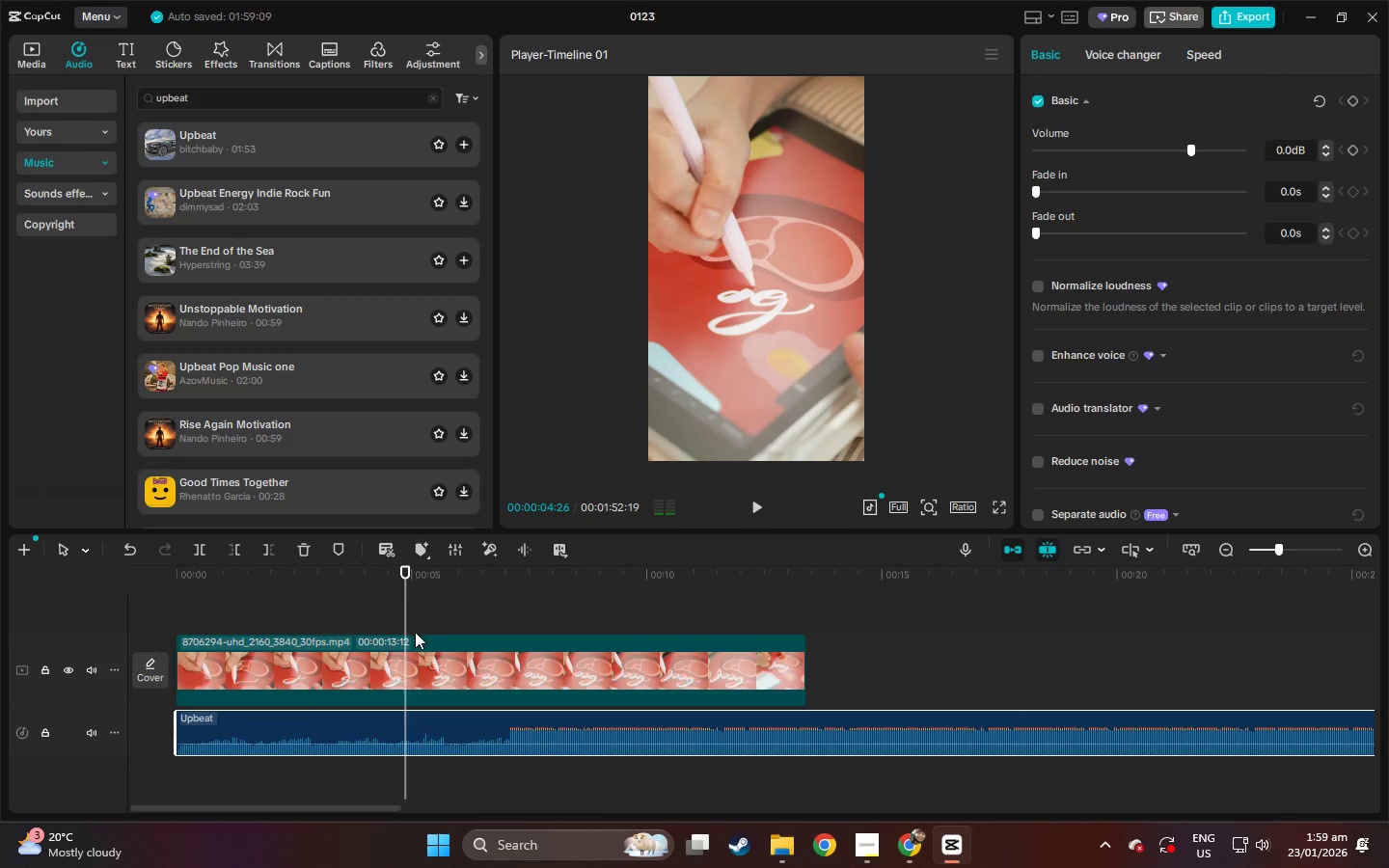 
key(Space)
 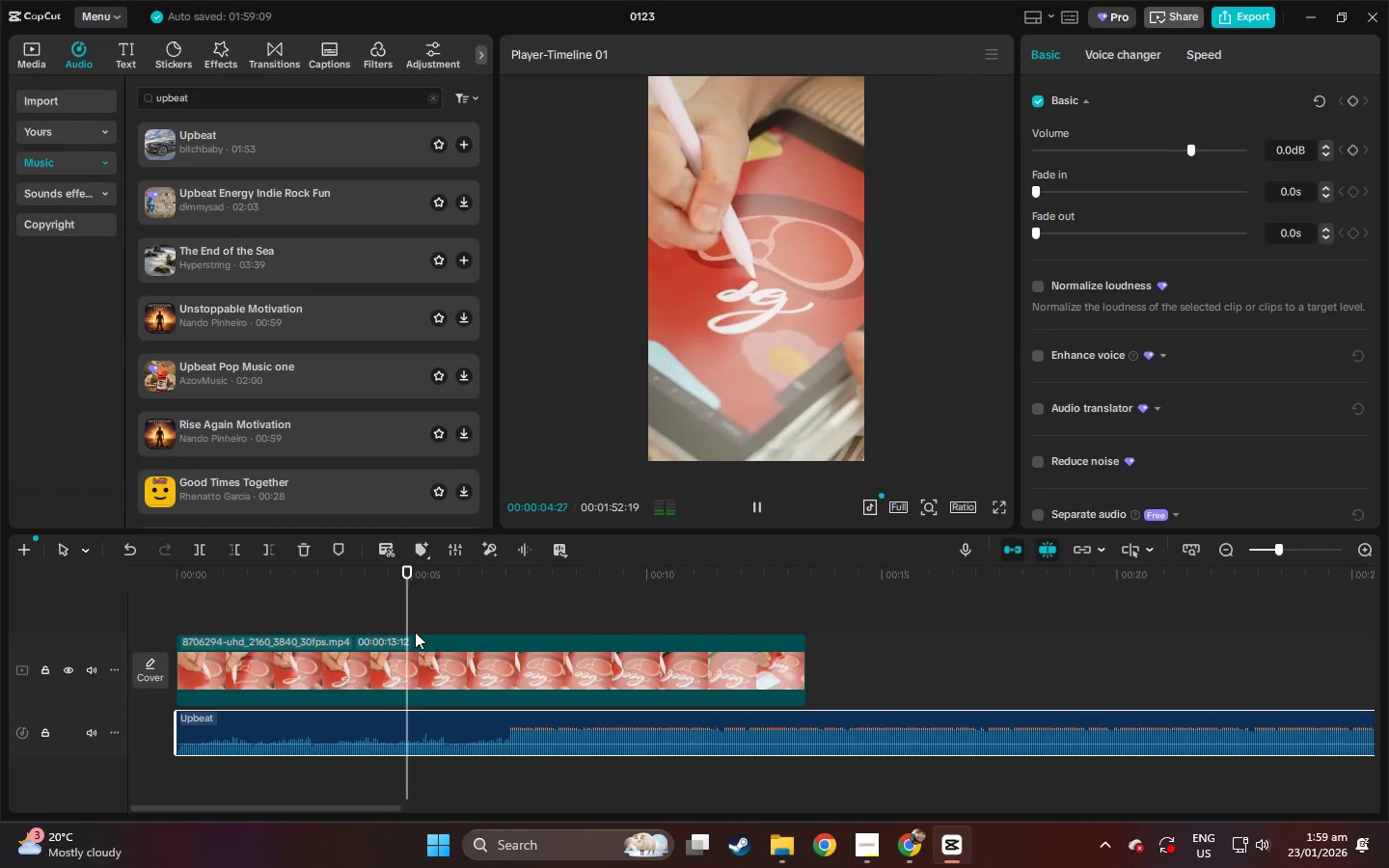 
key(Space)
 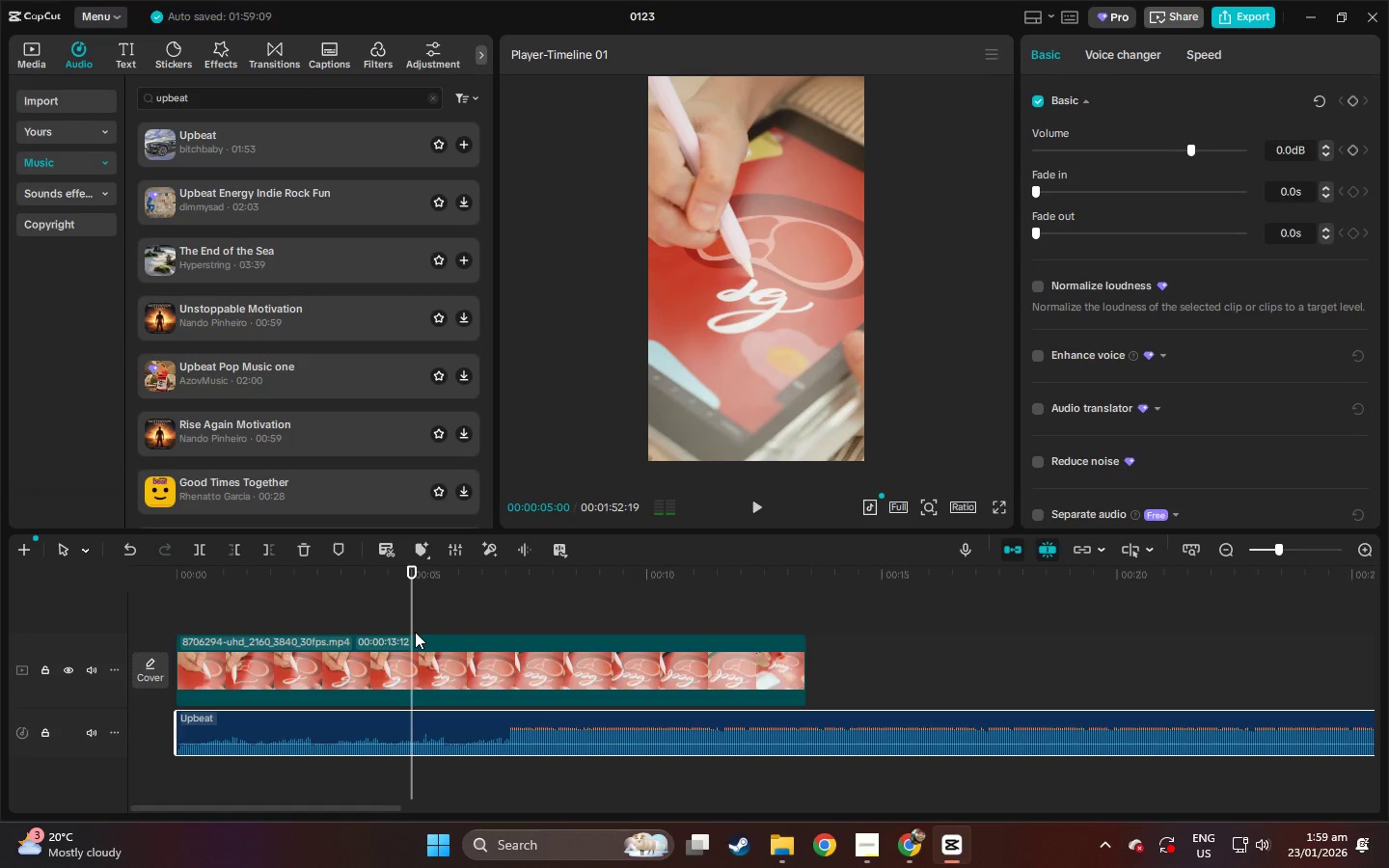 
key(Control+ControlLeft)
 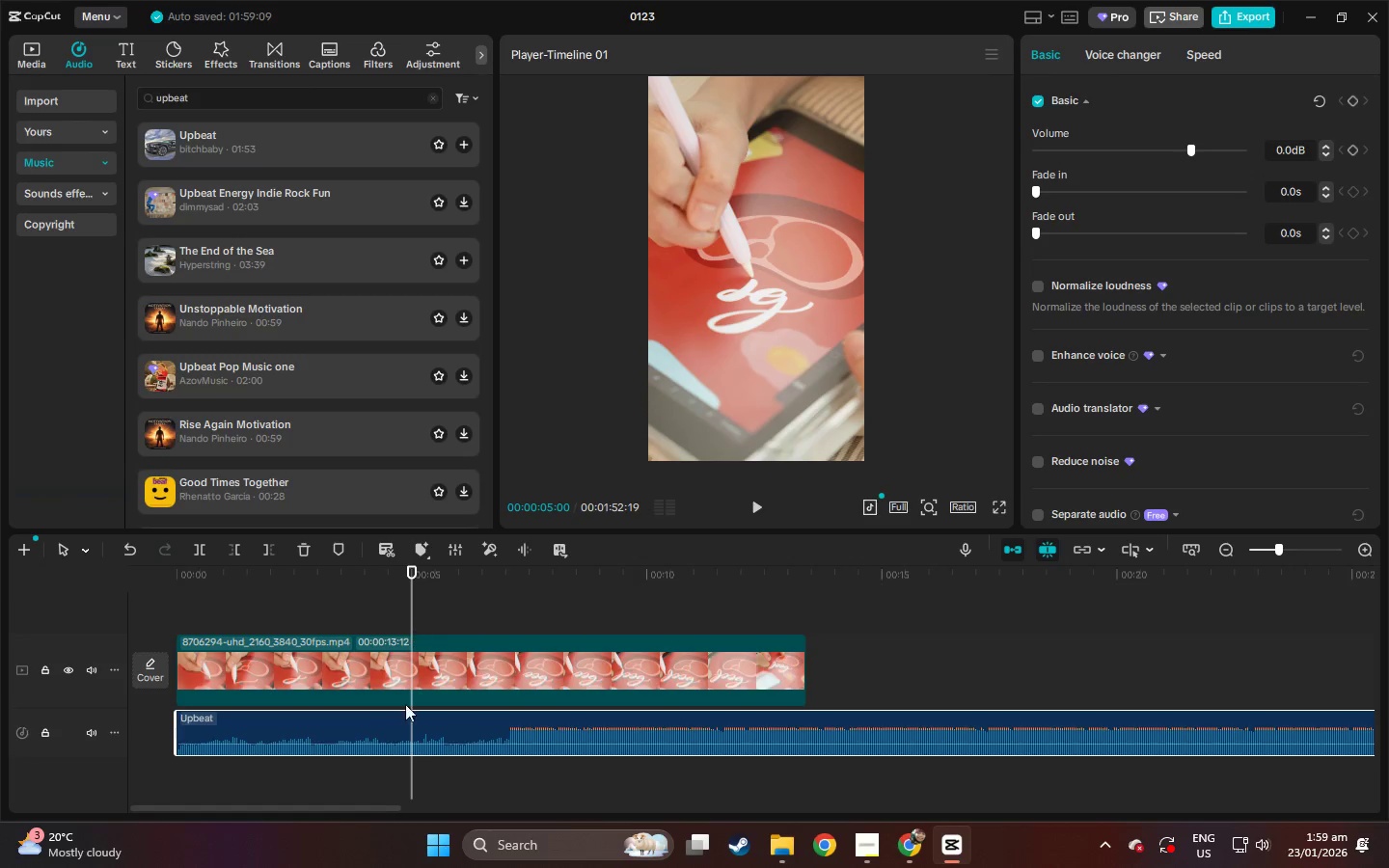 
key(Control+V)
 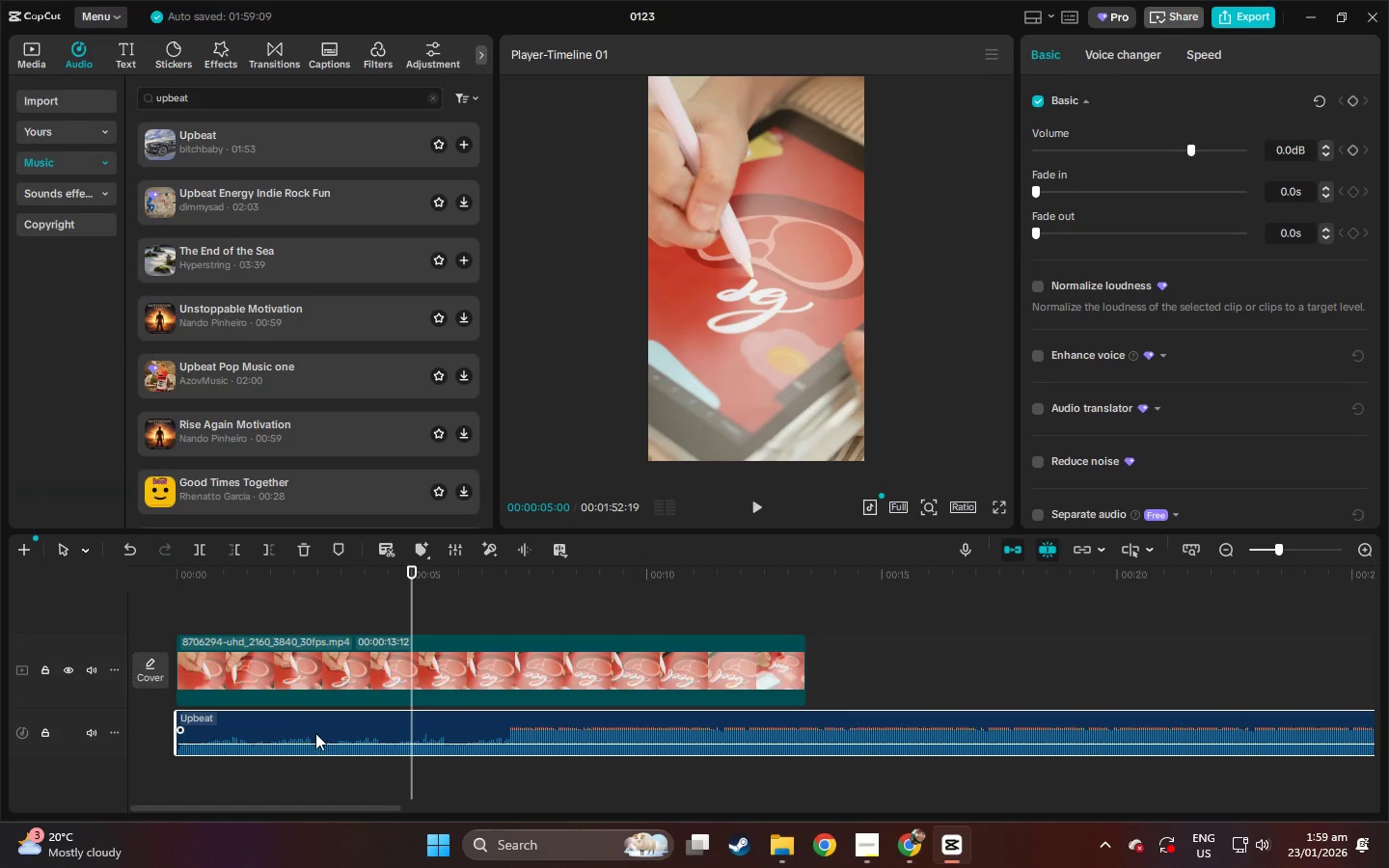 
key(Control+ControlLeft)
 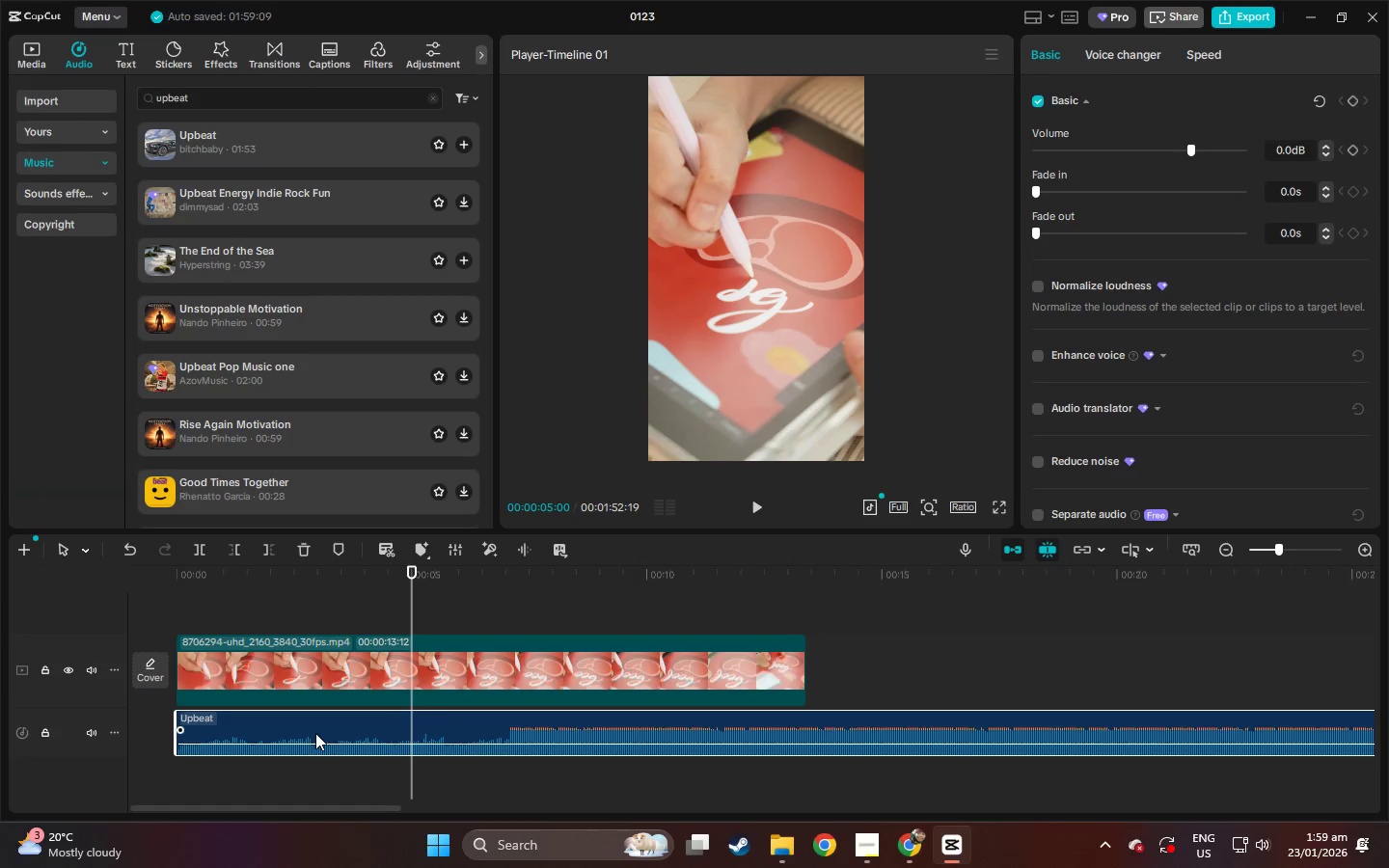 
key(Control+B)
 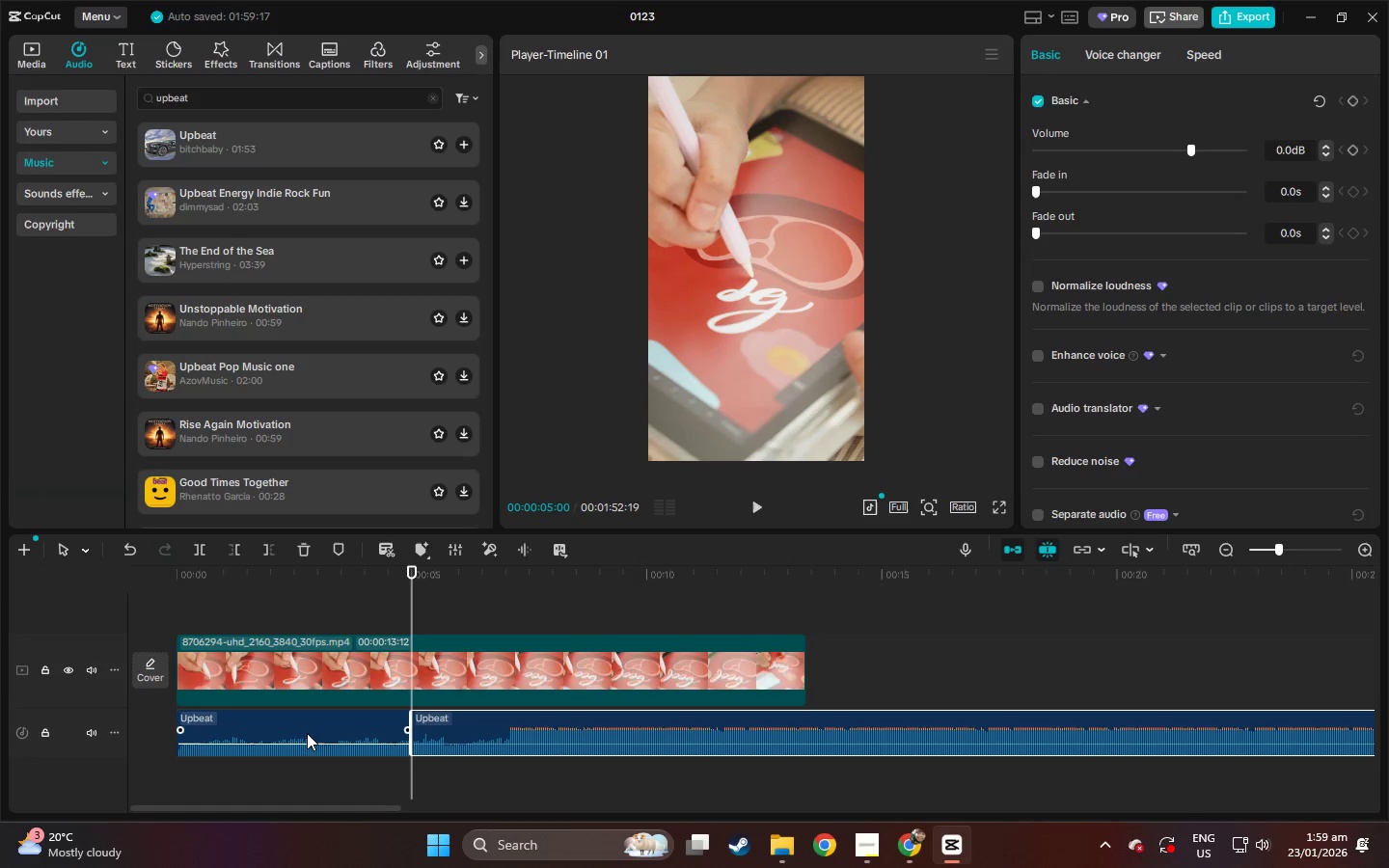 
left_click([307, 733])
 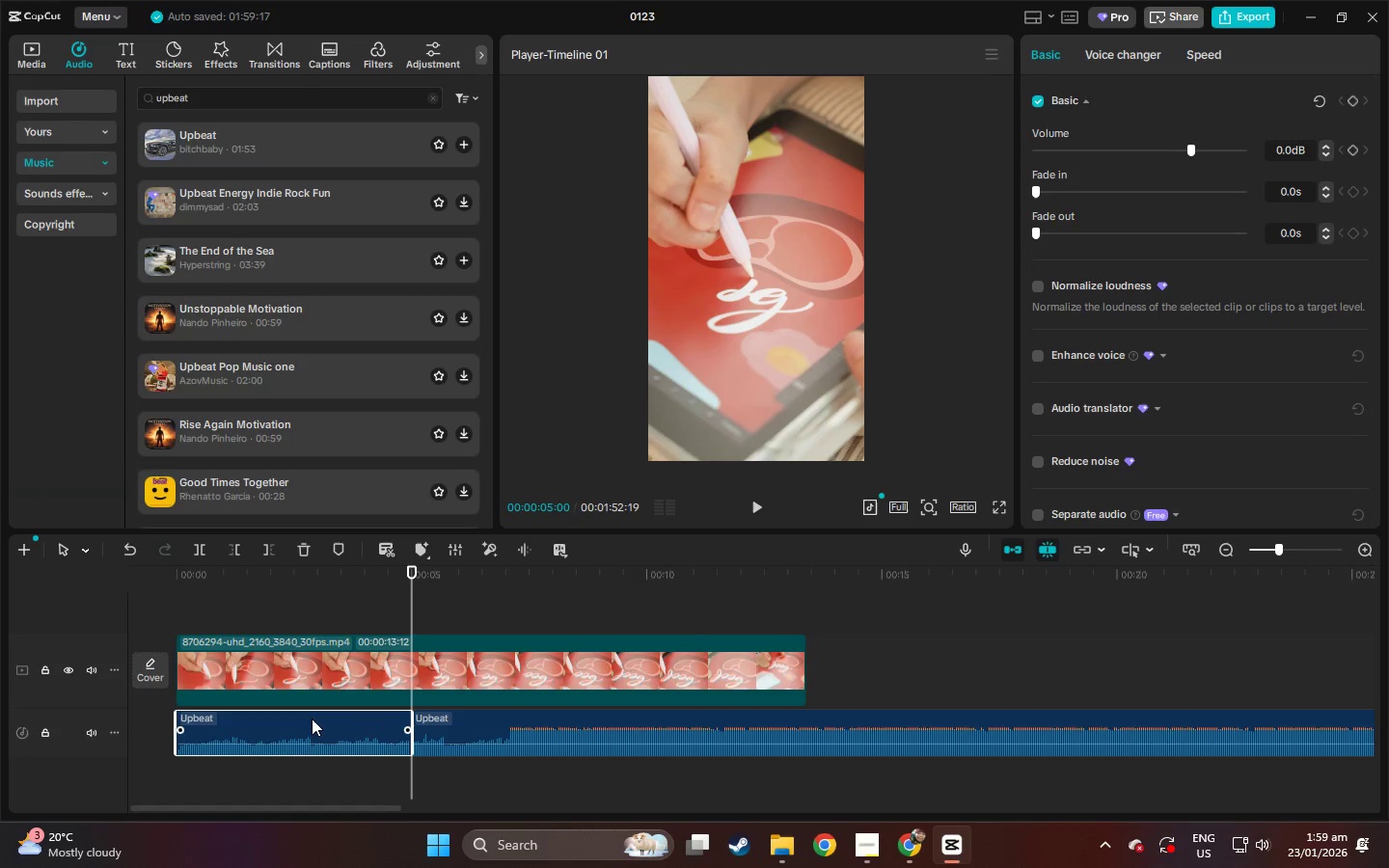 
key(Delete)
 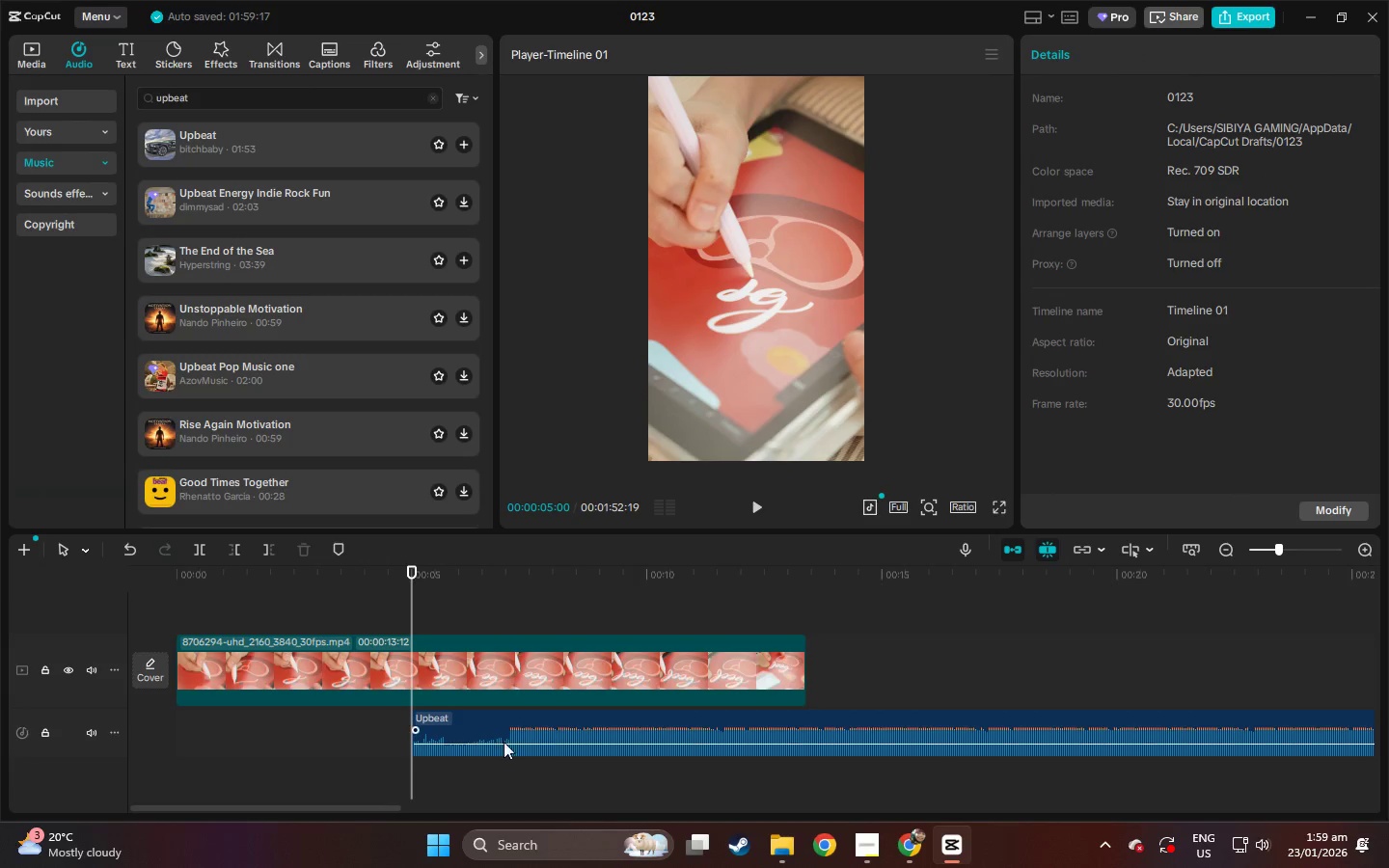 
left_click_drag(start_coordinate=[517, 722], to_coordinate=[268, 721])
 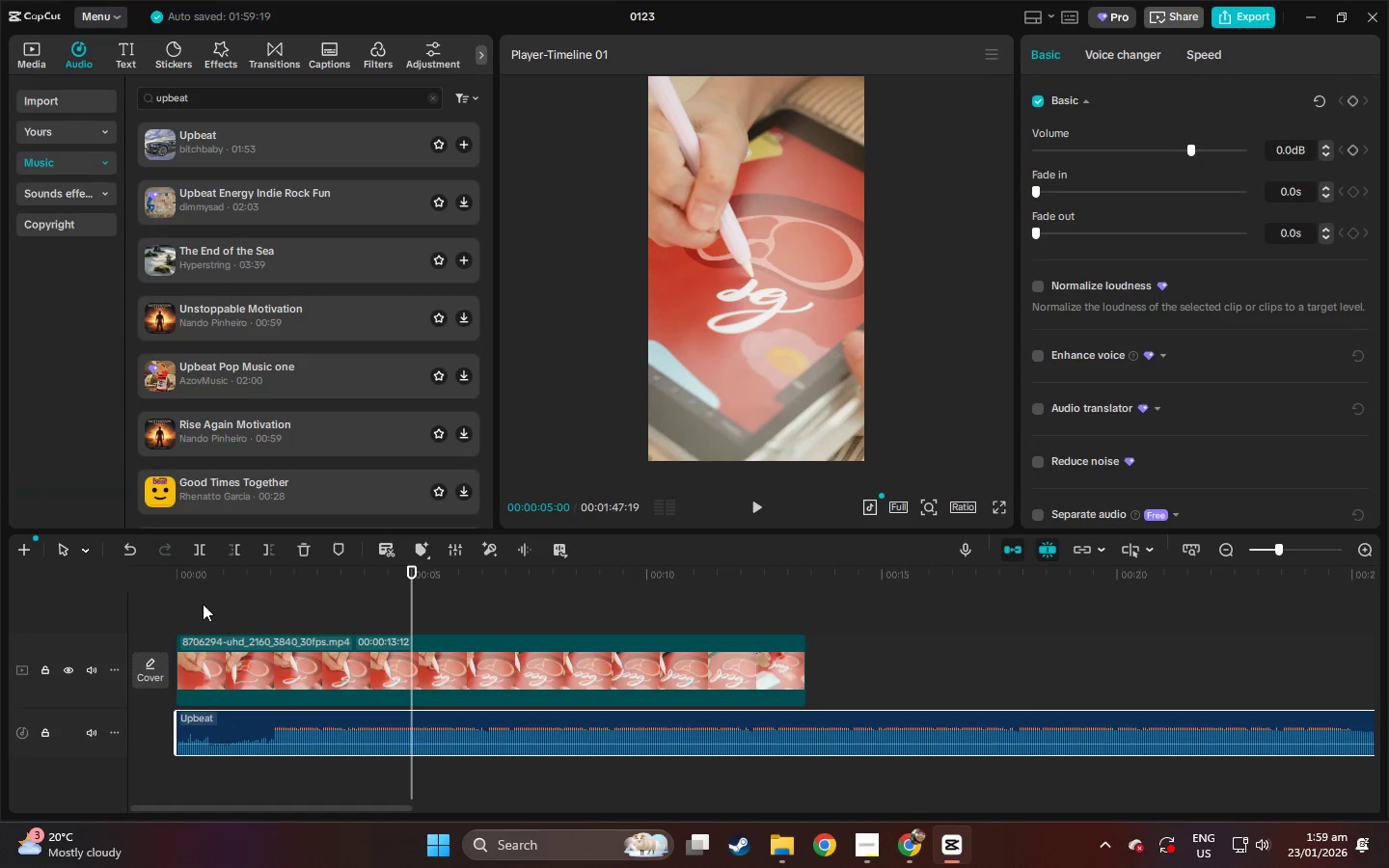 
left_click_drag(start_coordinate=[183, 579], to_coordinate=[141, 577])
 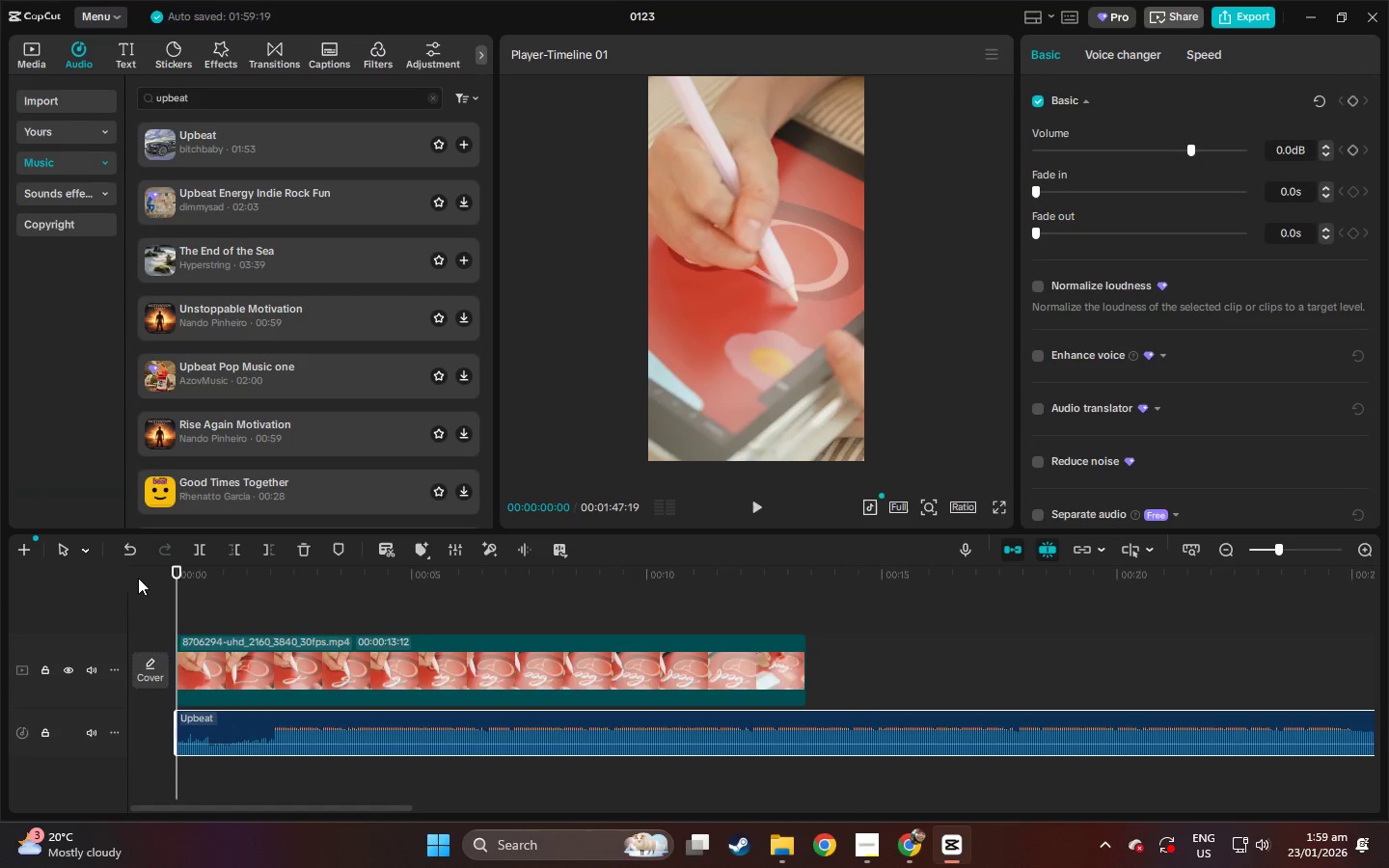 
key(Space)
 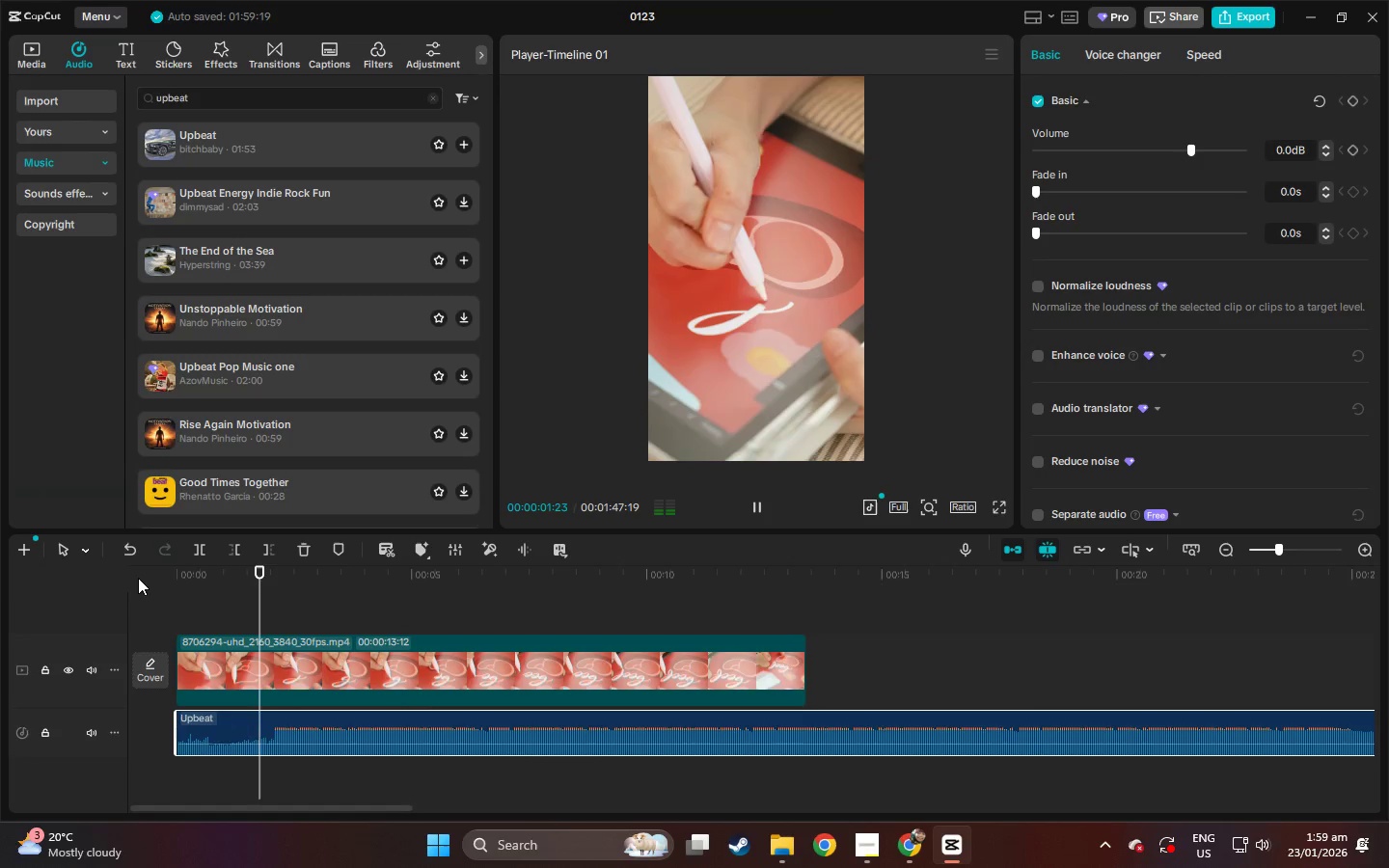 
key(Space)
 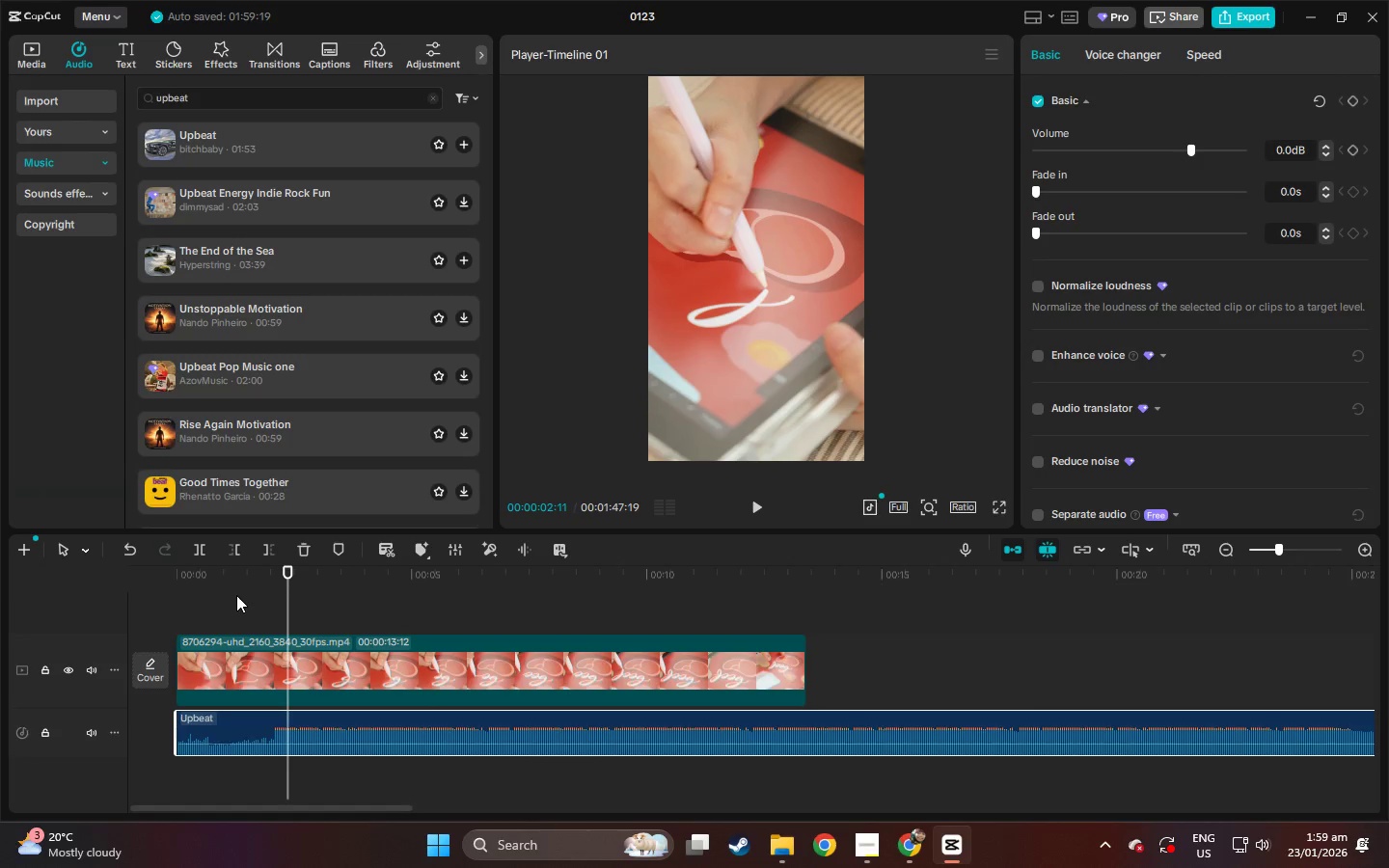 
left_click_drag(start_coordinate=[218, 583], to_coordinate=[243, 592])
 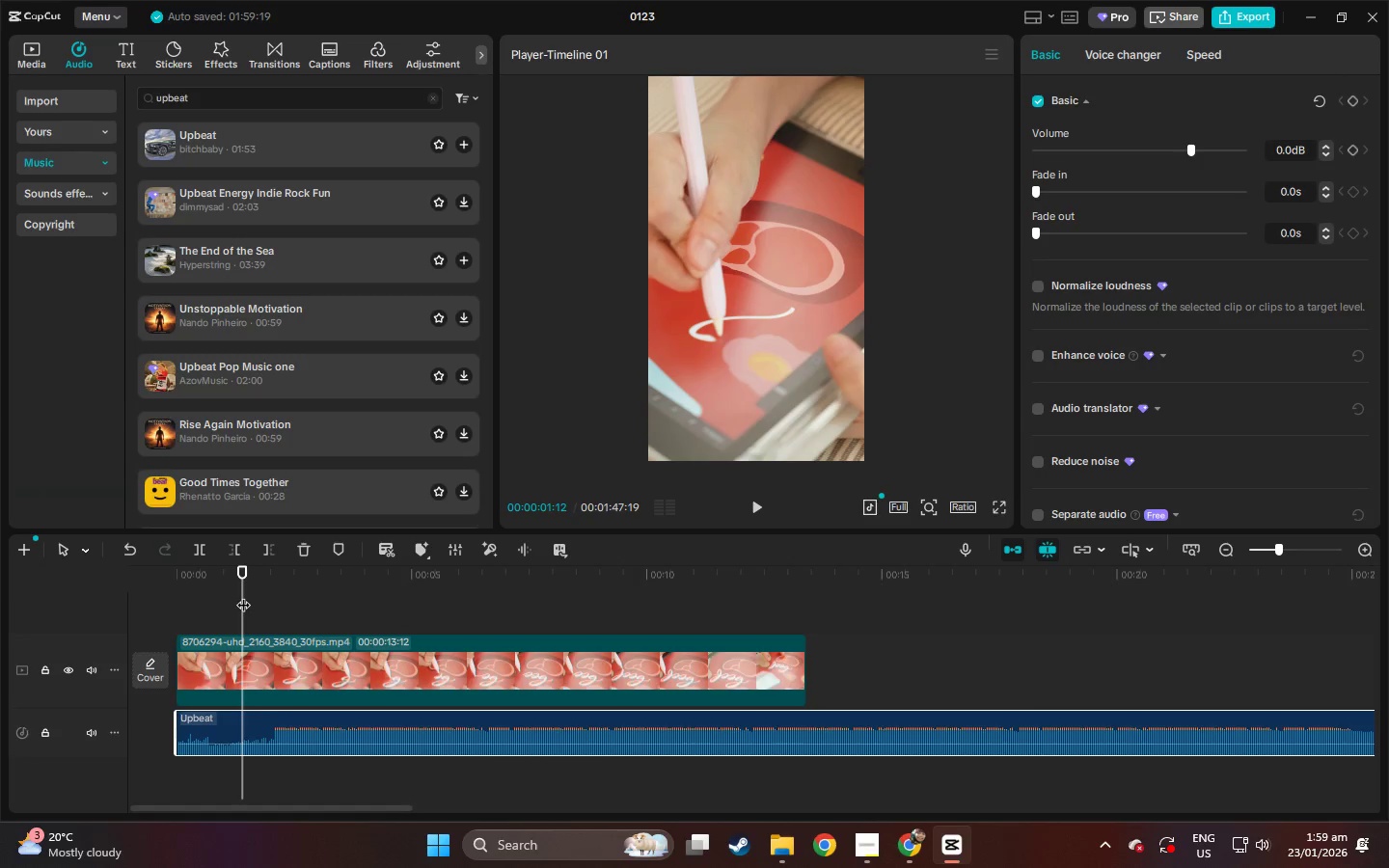 
key(Control+ControlLeft)
 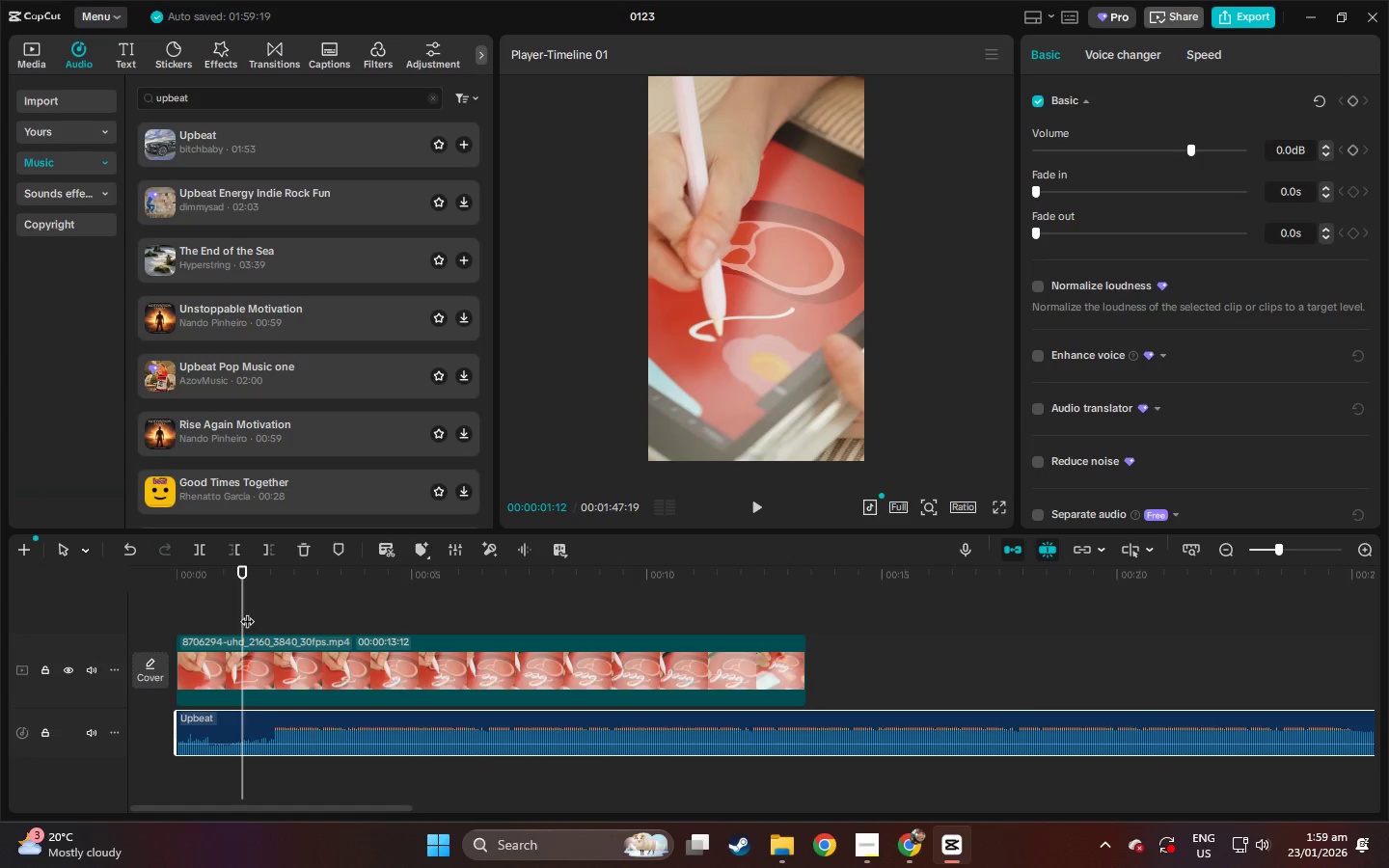 
key(Control+B)
 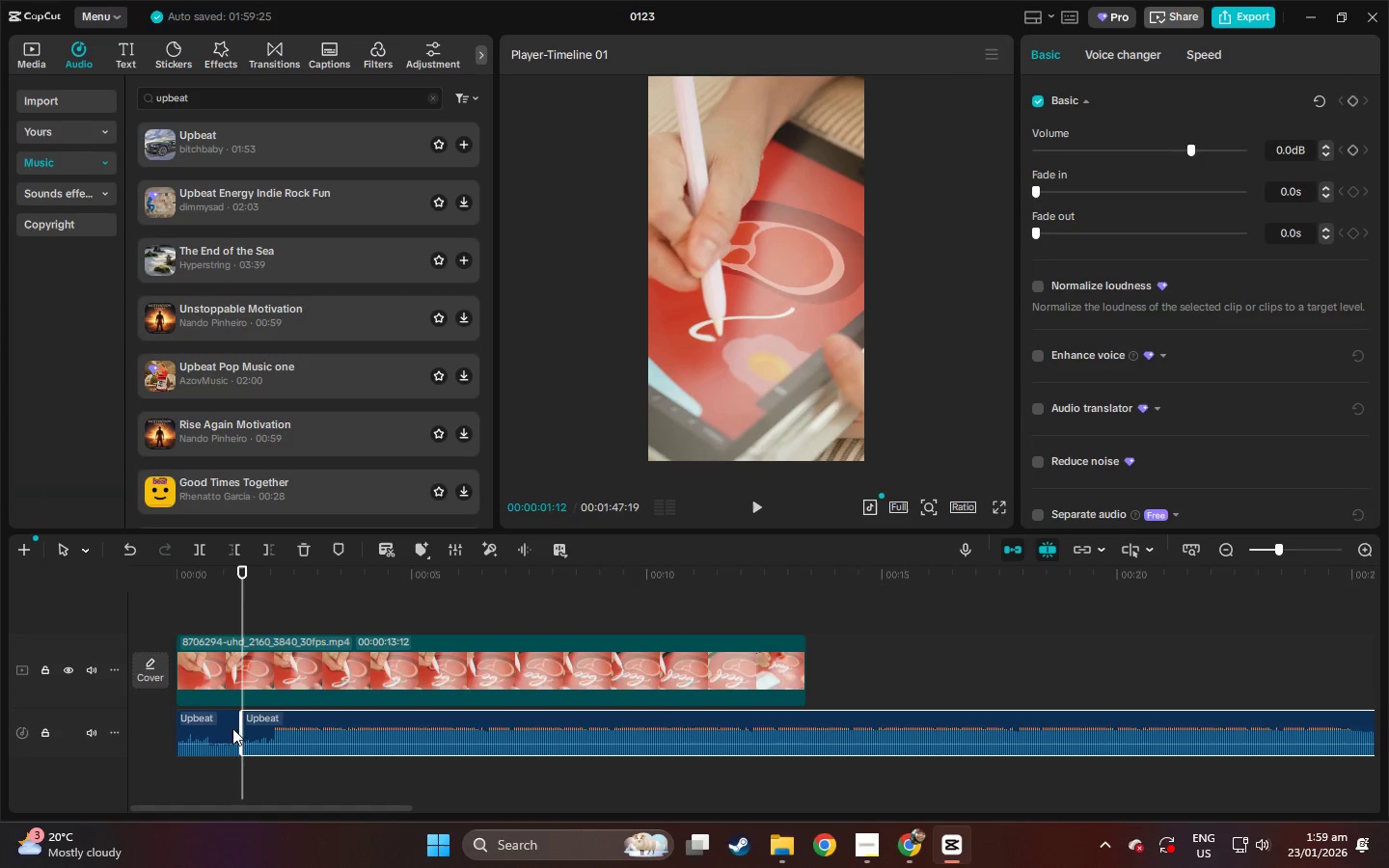 
left_click([205, 730])
 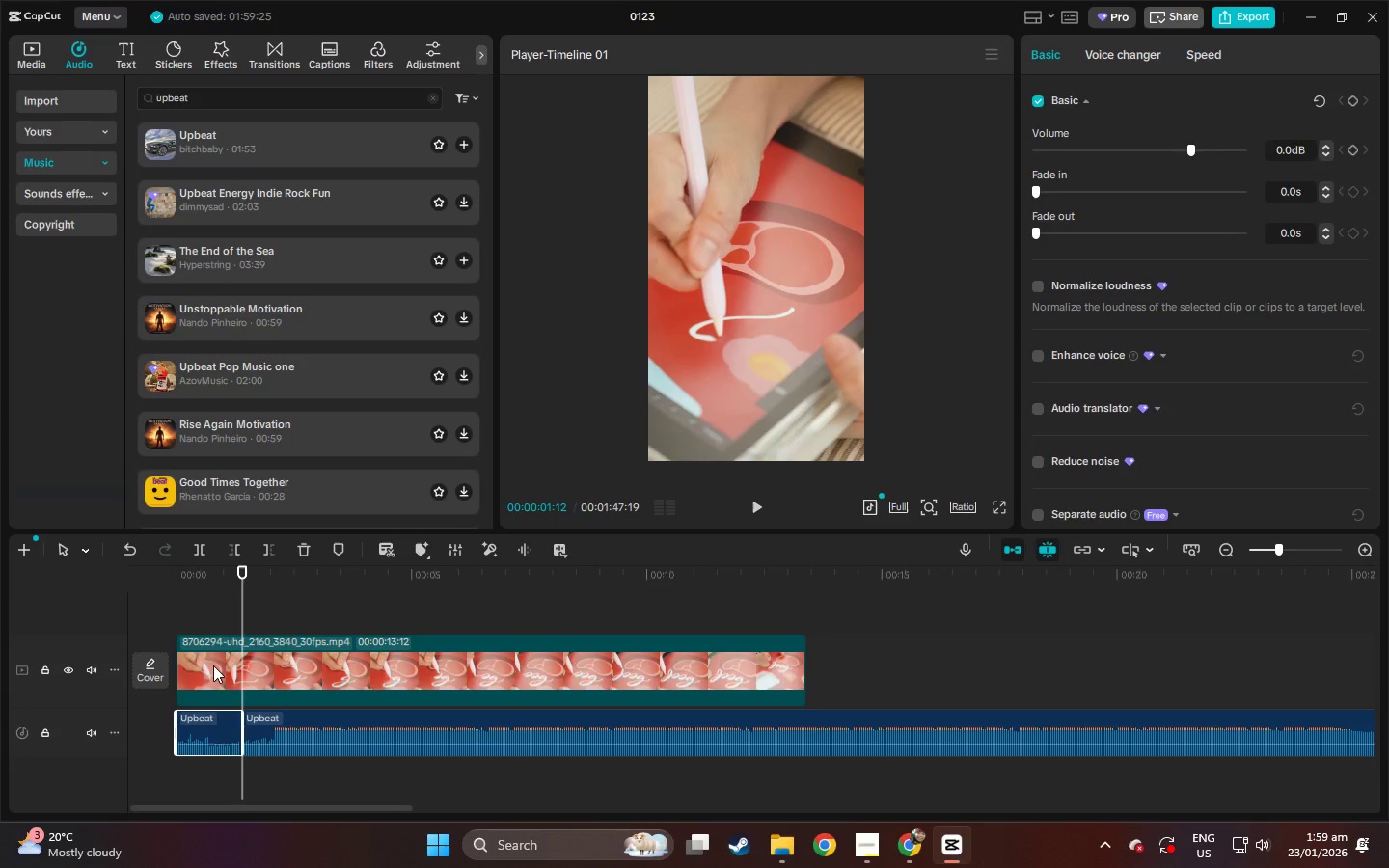 
key(Delete)
 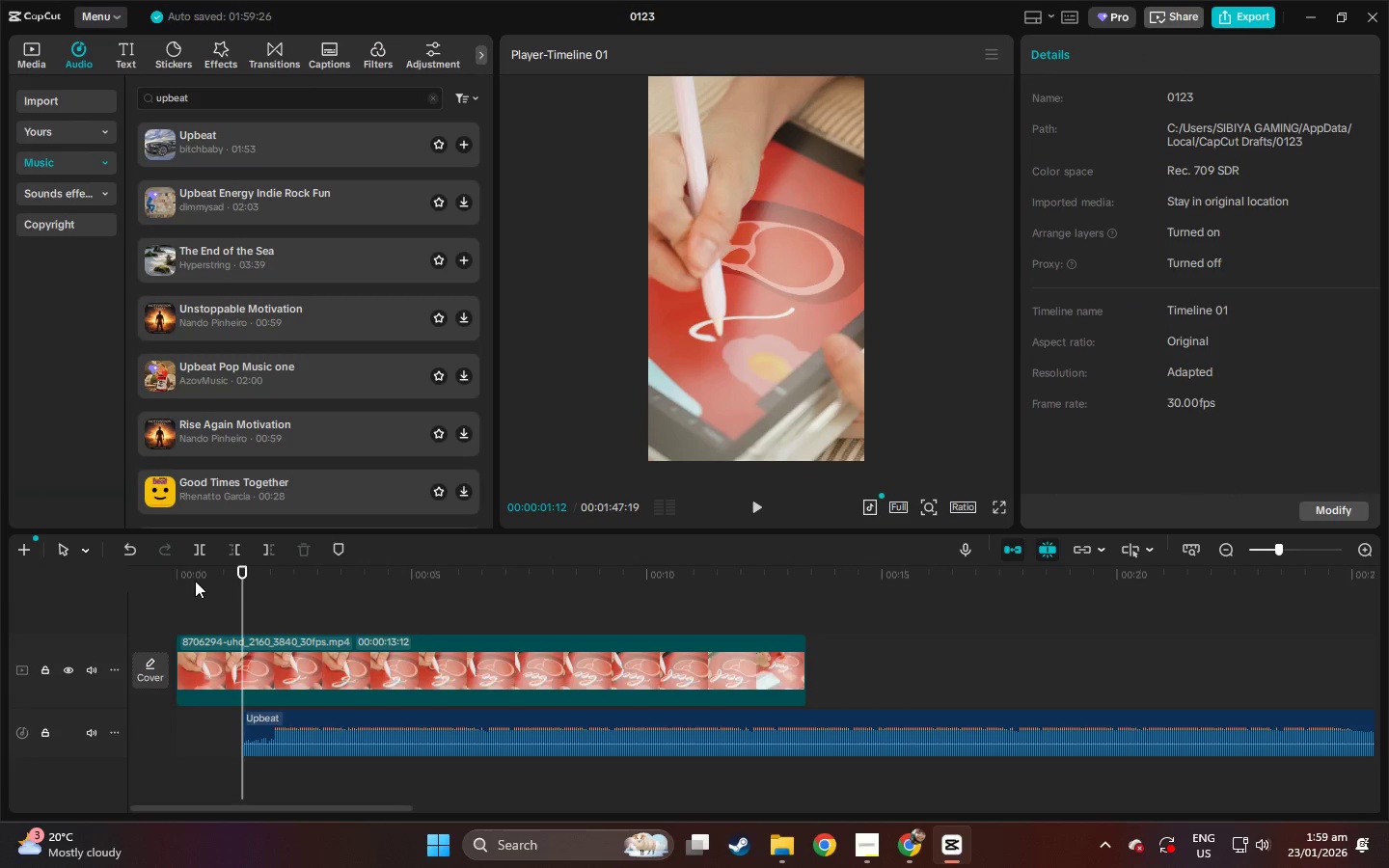 
left_click_drag(start_coordinate=[190, 581], to_coordinate=[143, 583])
 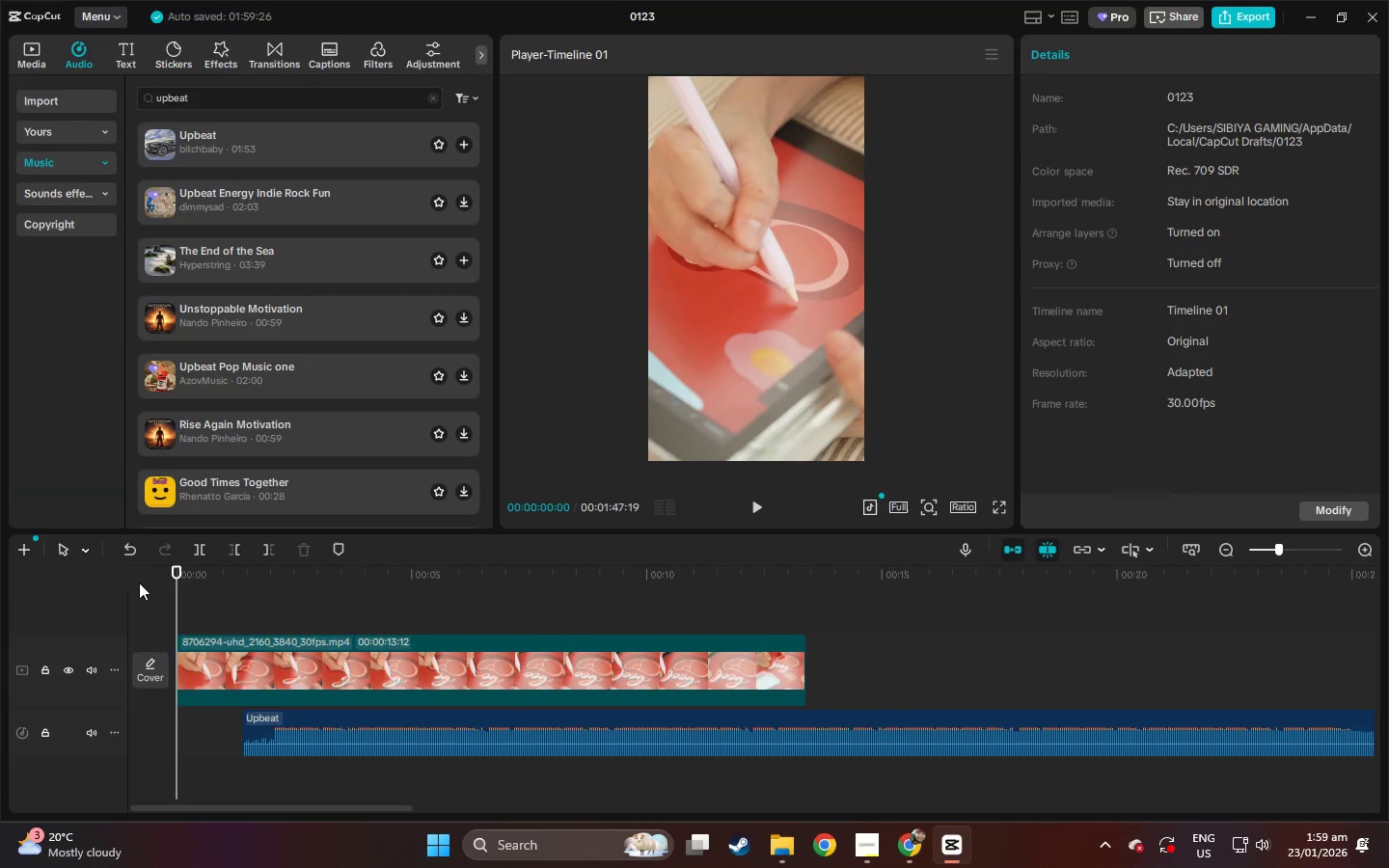 
key(Space)
 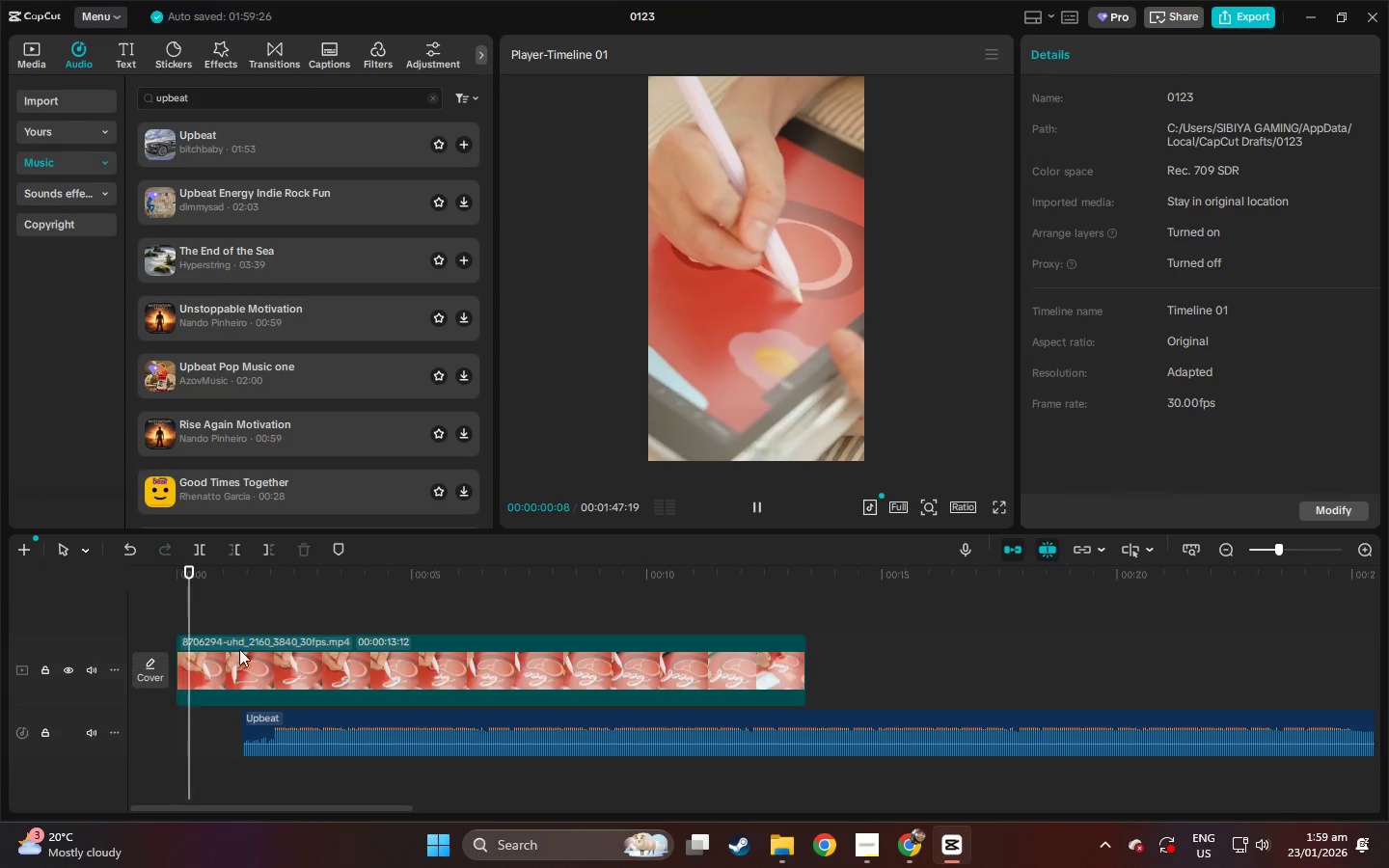 
key(Space)
 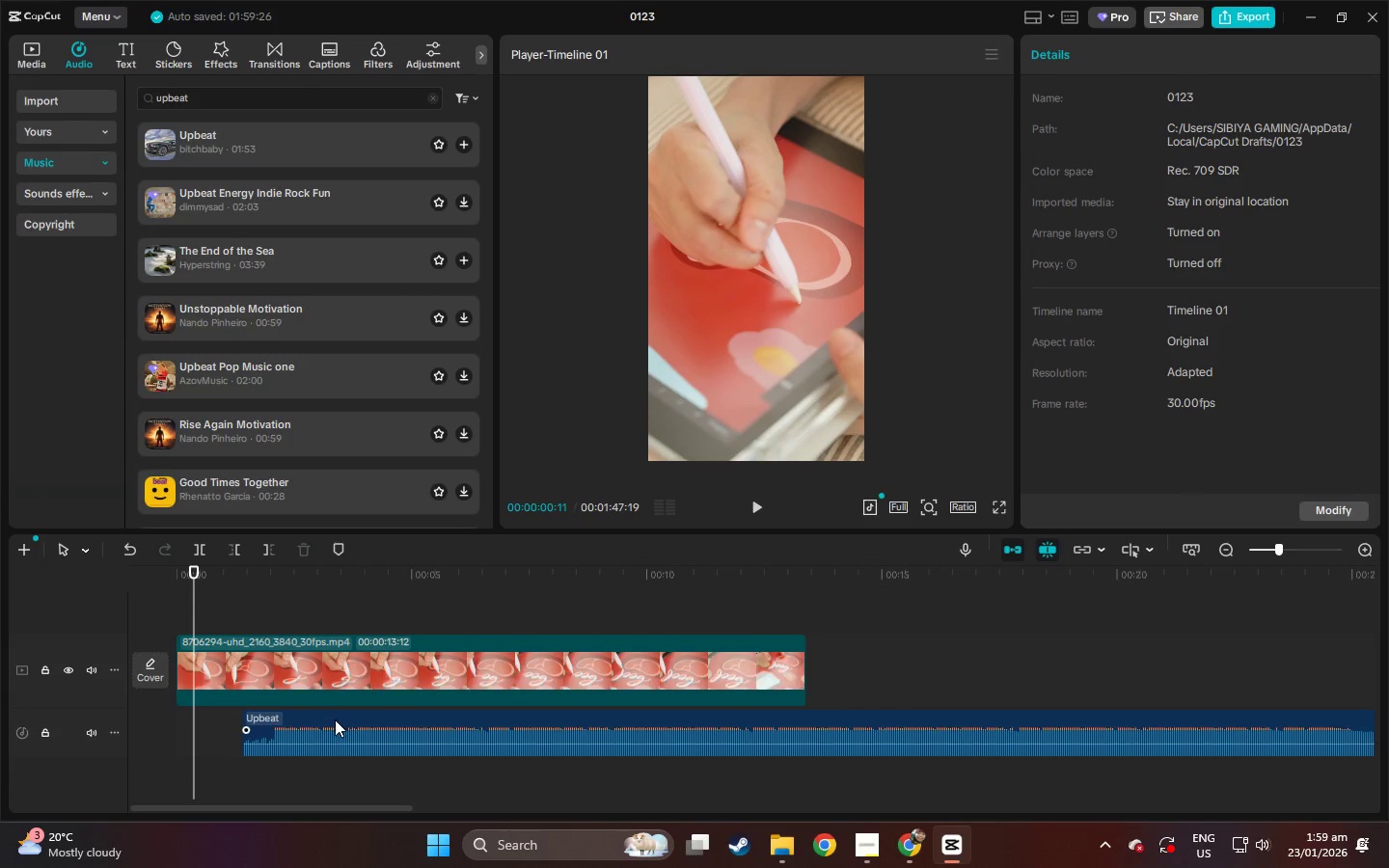 
left_click_drag(start_coordinate=[334, 720], to_coordinate=[275, 723])
 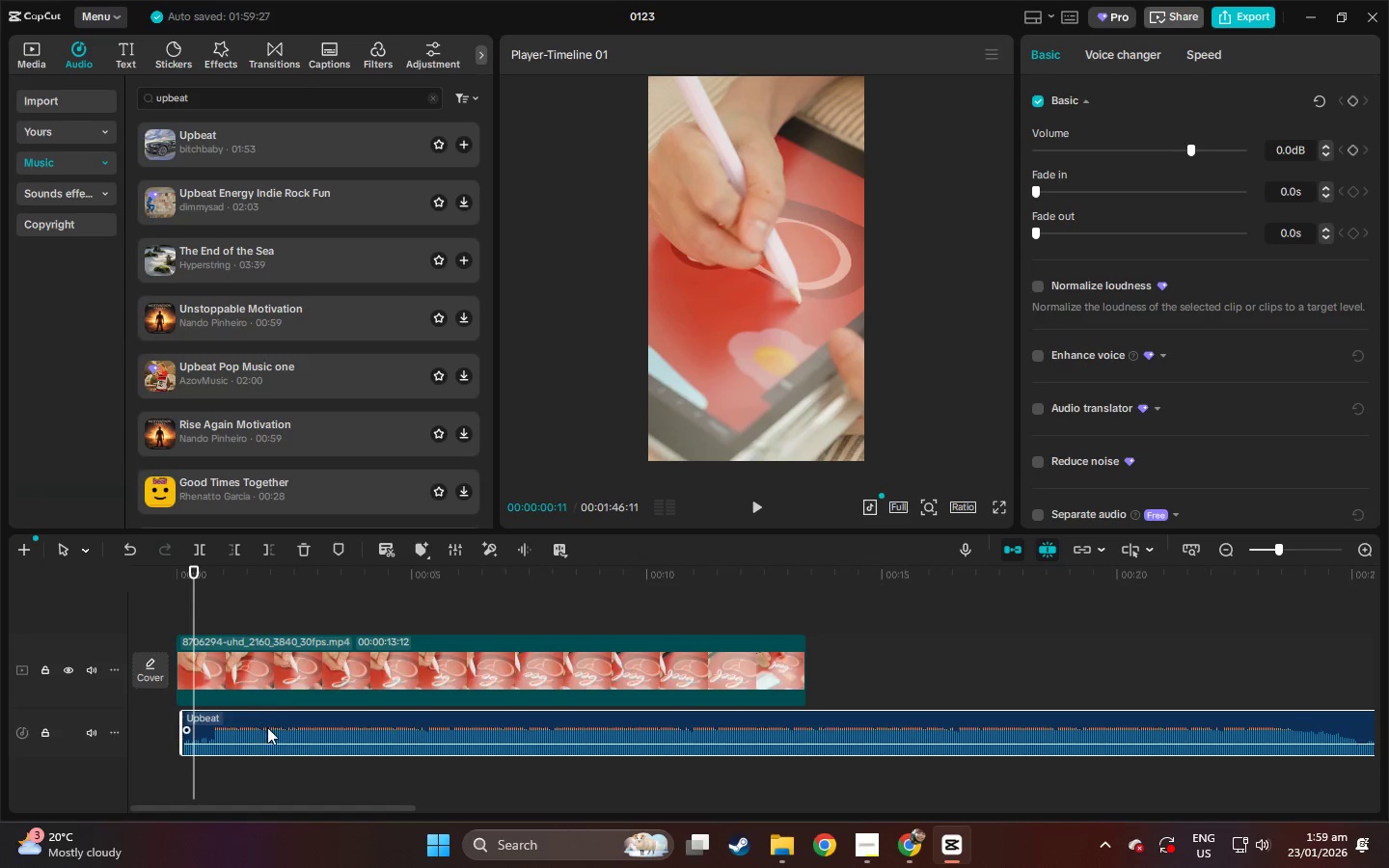 
left_click_drag(start_coordinate=[271, 727], to_coordinate=[236, 726])
 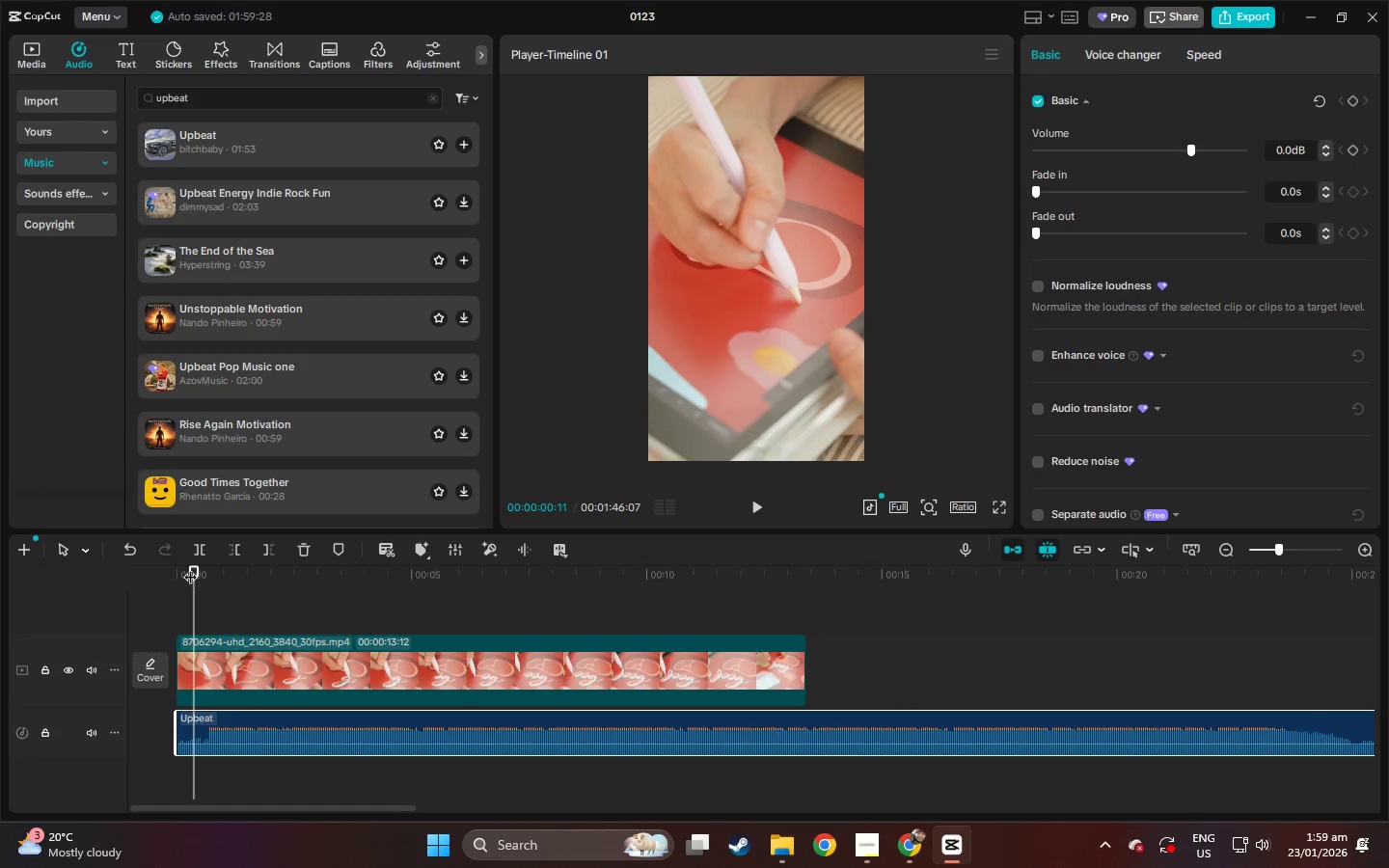 
left_click_drag(start_coordinate=[189, 567], to_coordinate=[154, 567])
 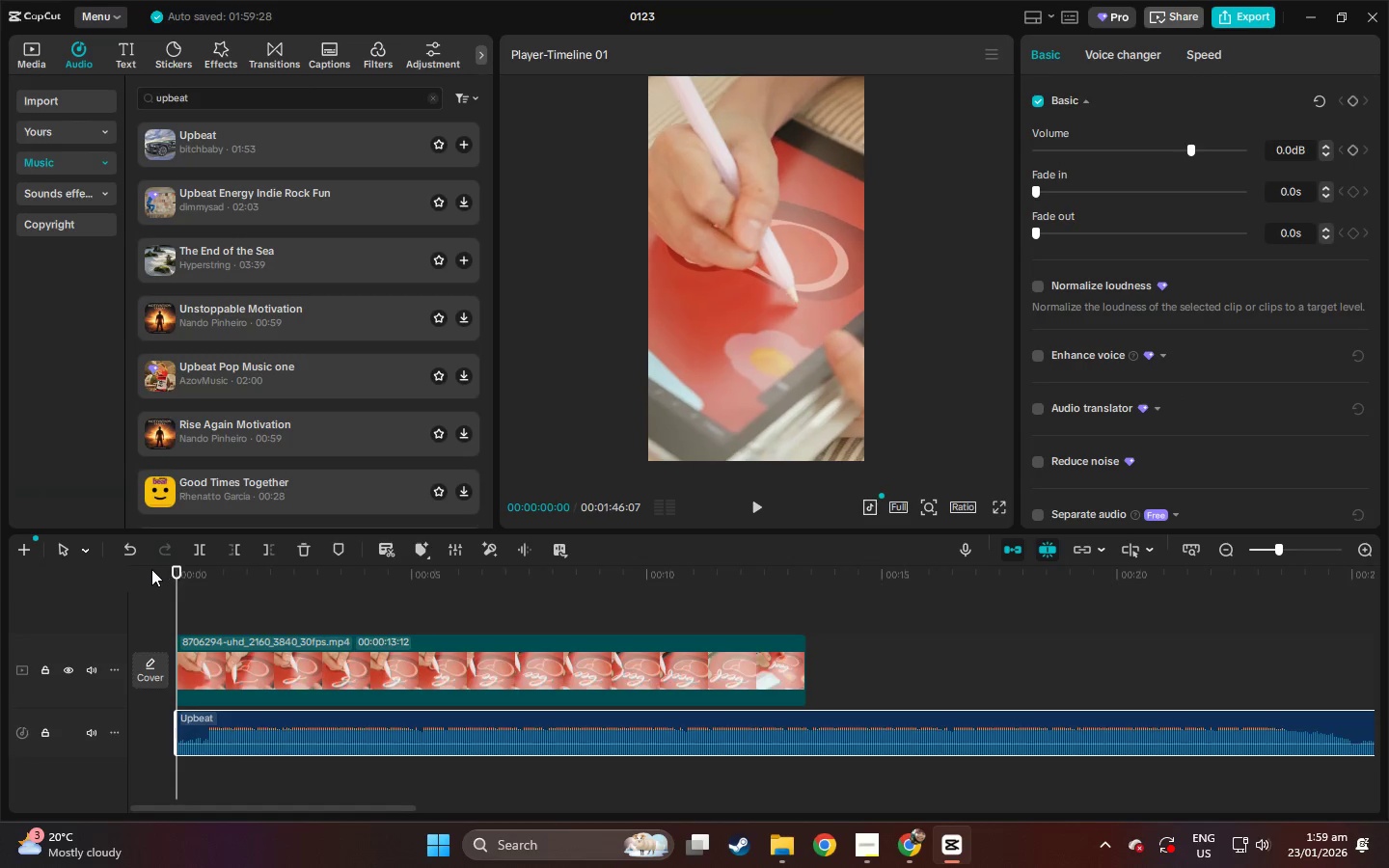 
key(Space)
 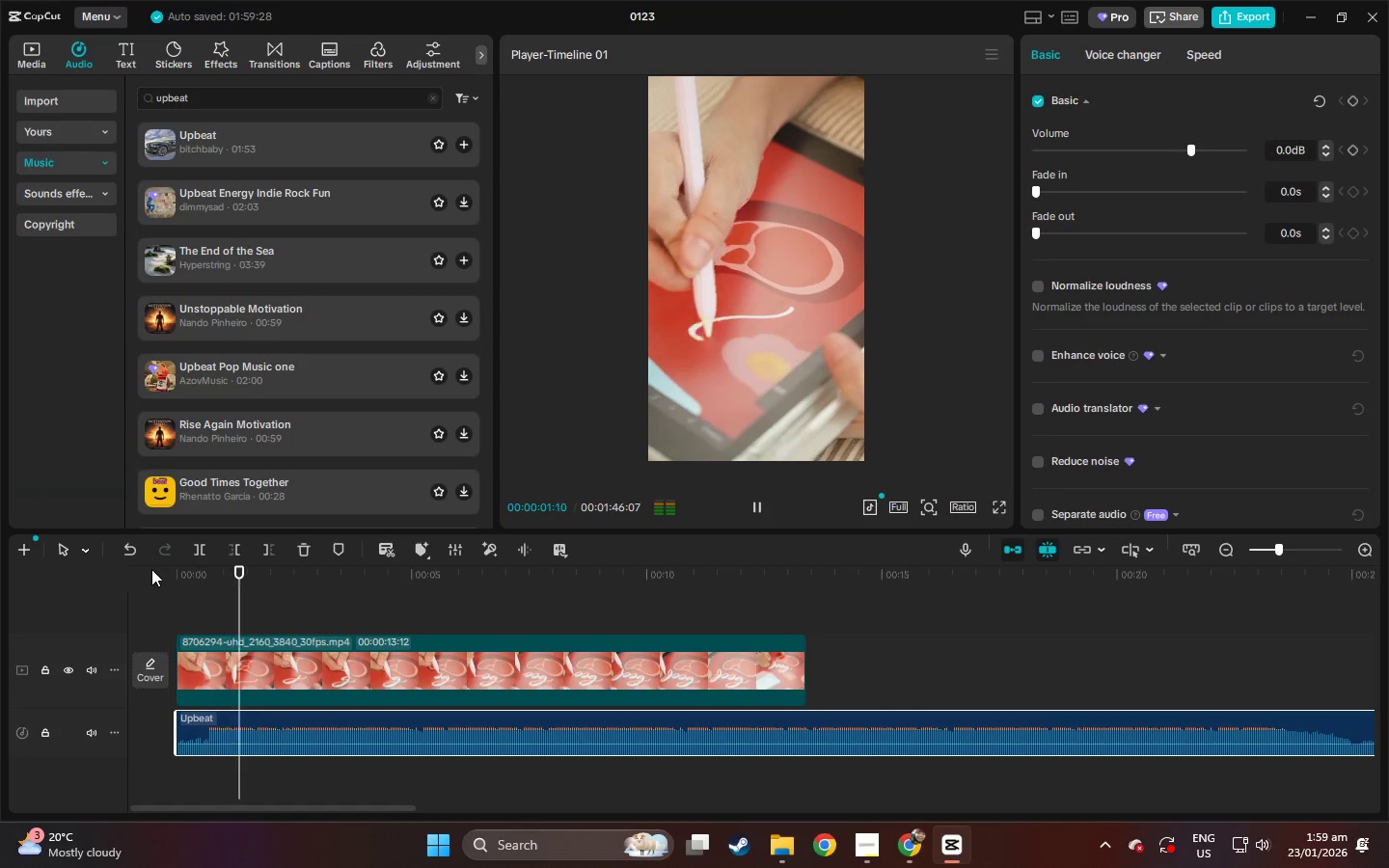 
key(Space)
 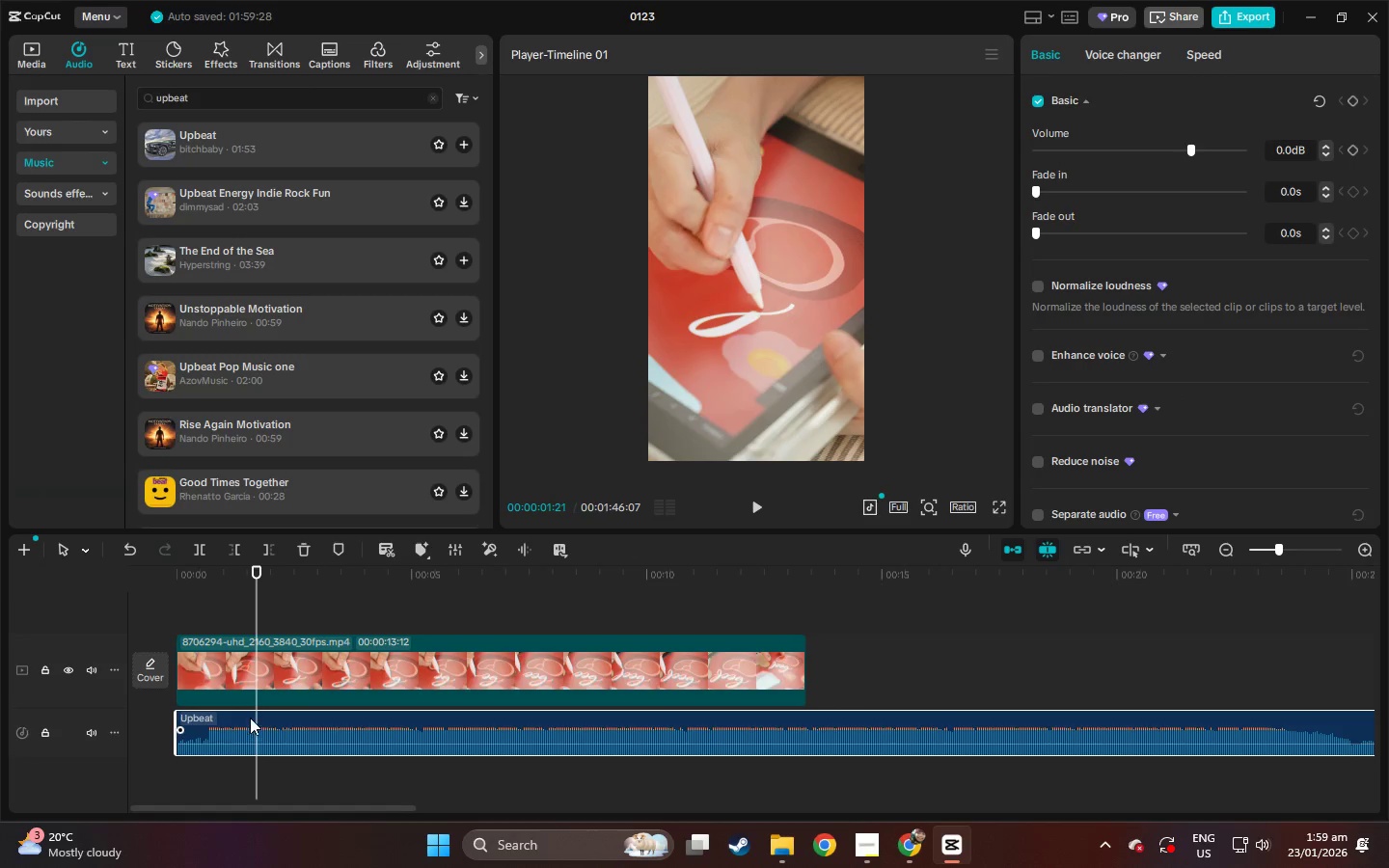 
key(Control+Z)
 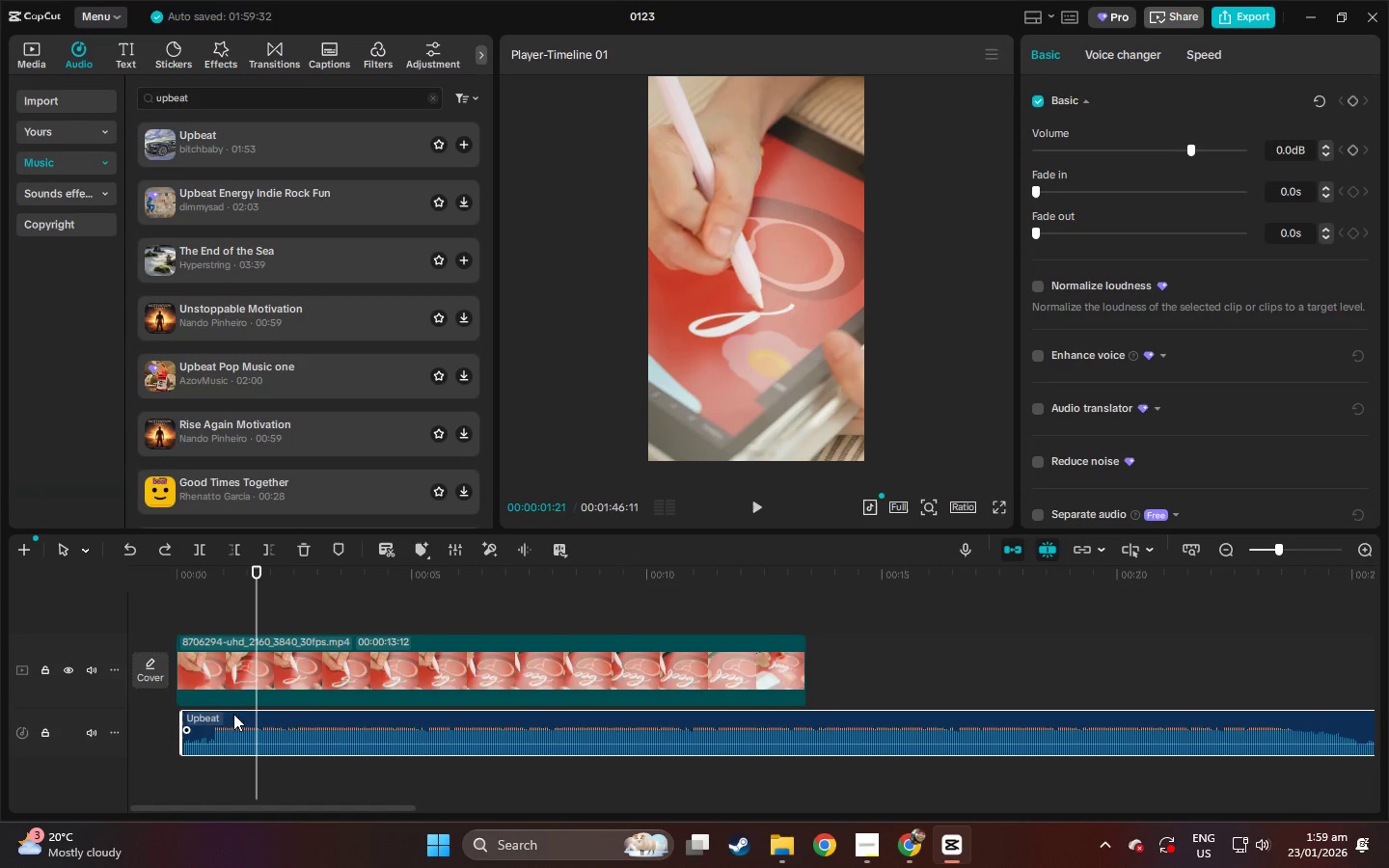 
key(Control+Z)
 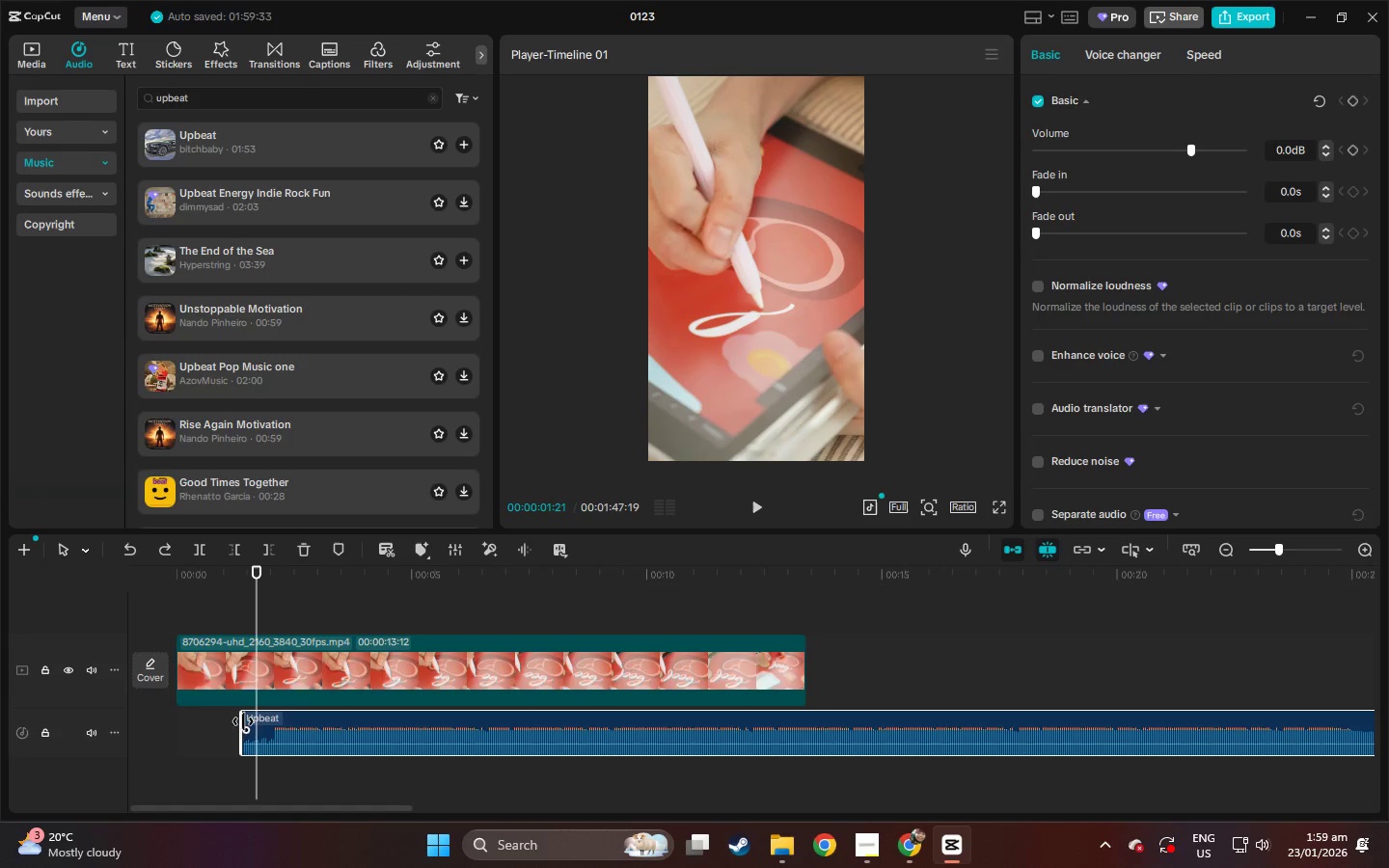 
left_click_drag(start_coordinate=[241, 721], to_coordinate=[214, 723])
 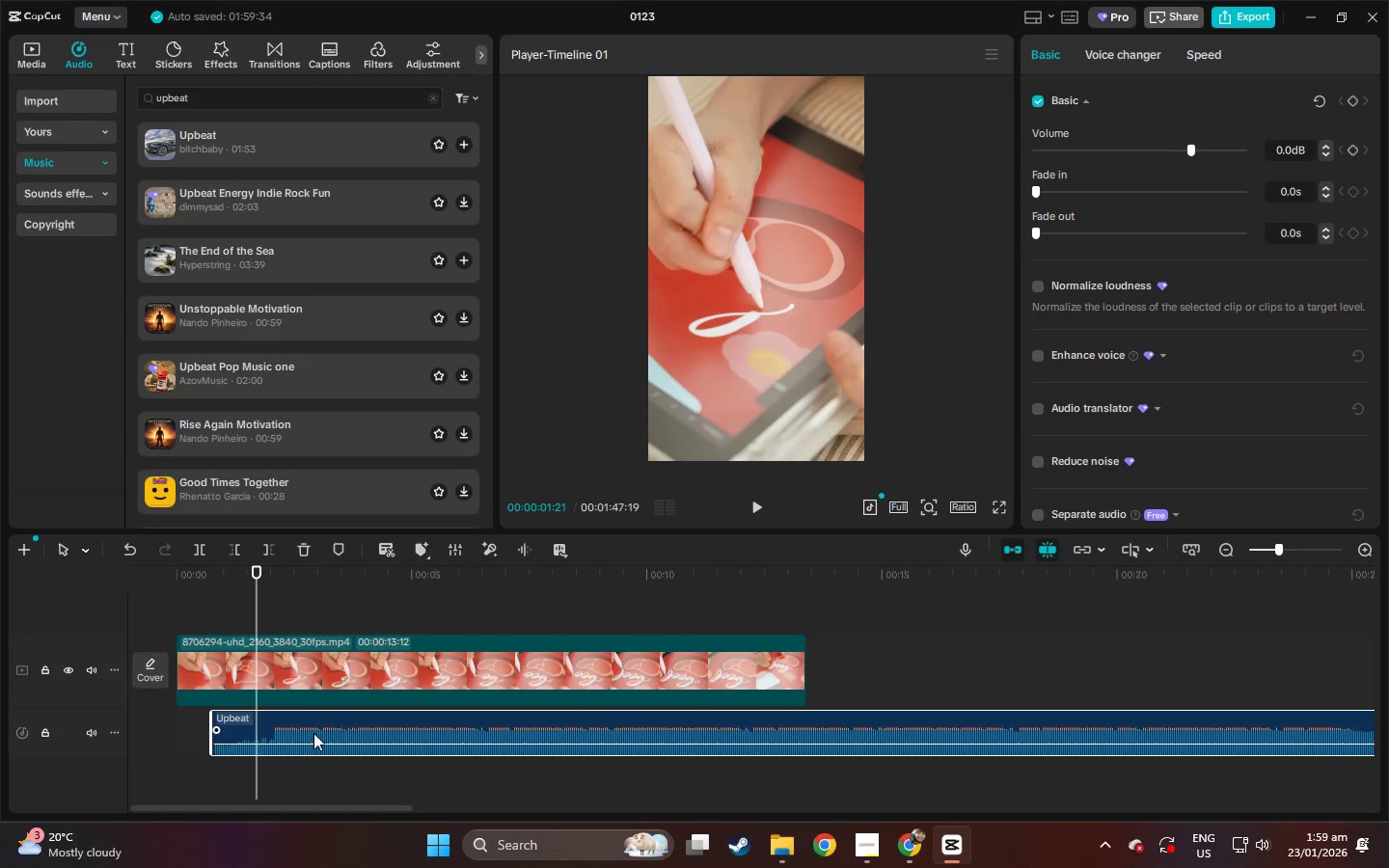 
left_click_drag(start_coordinate=[324, 725], to_coordinate=[278, 726])
 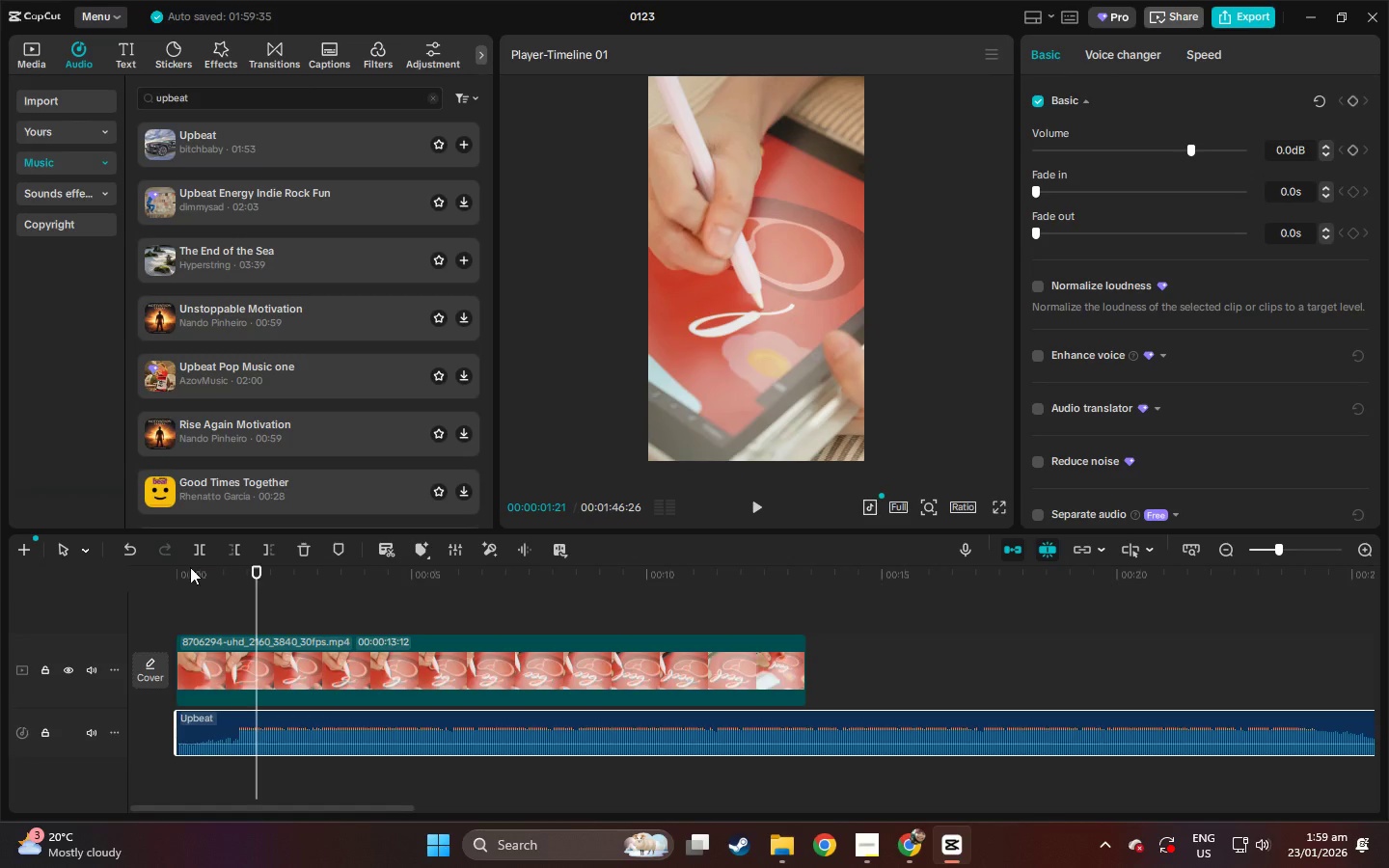 
left_click_drag(start_coordinate=[190, 567], to_coordinate=[162, 571])
 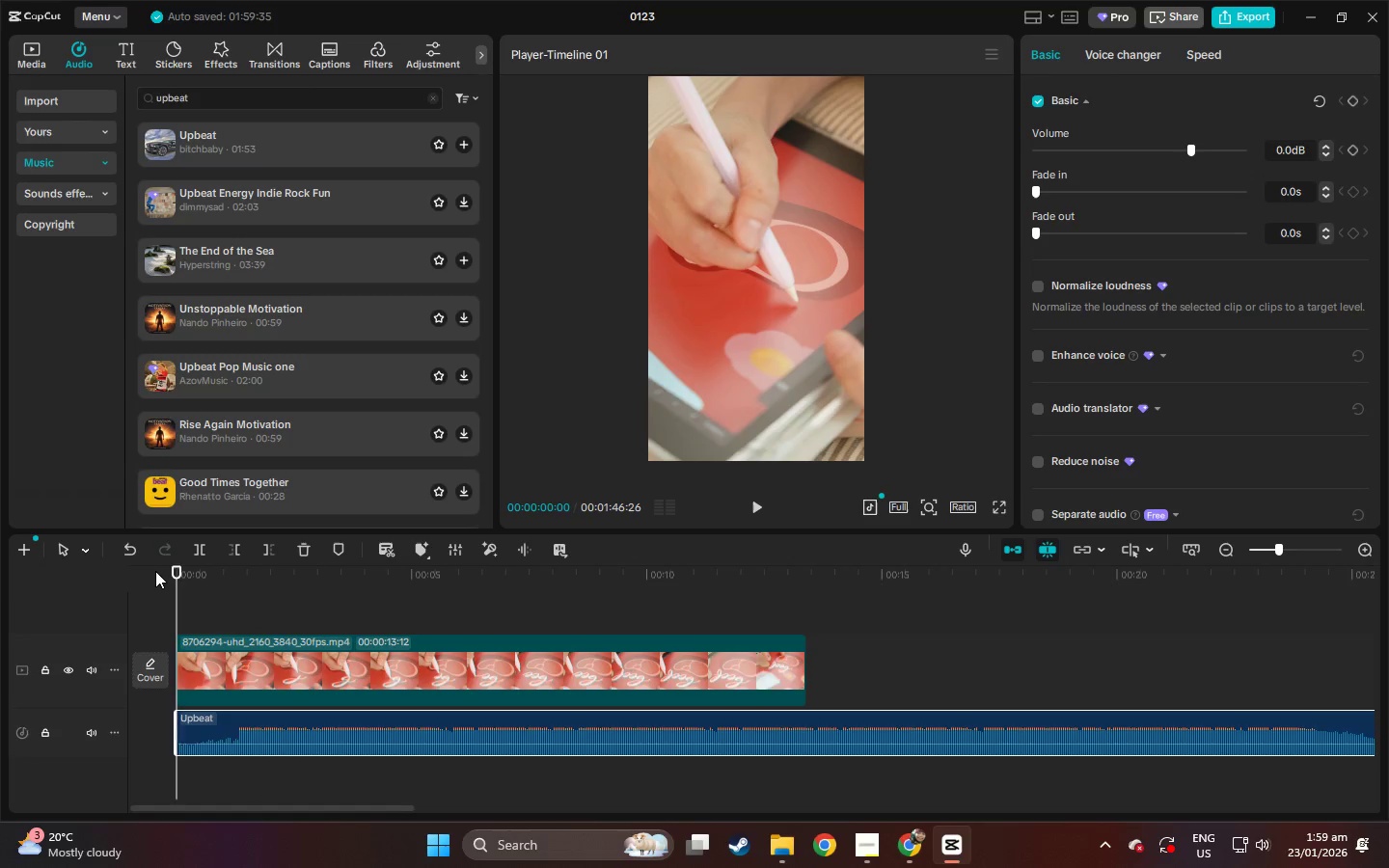 
key(Space)
 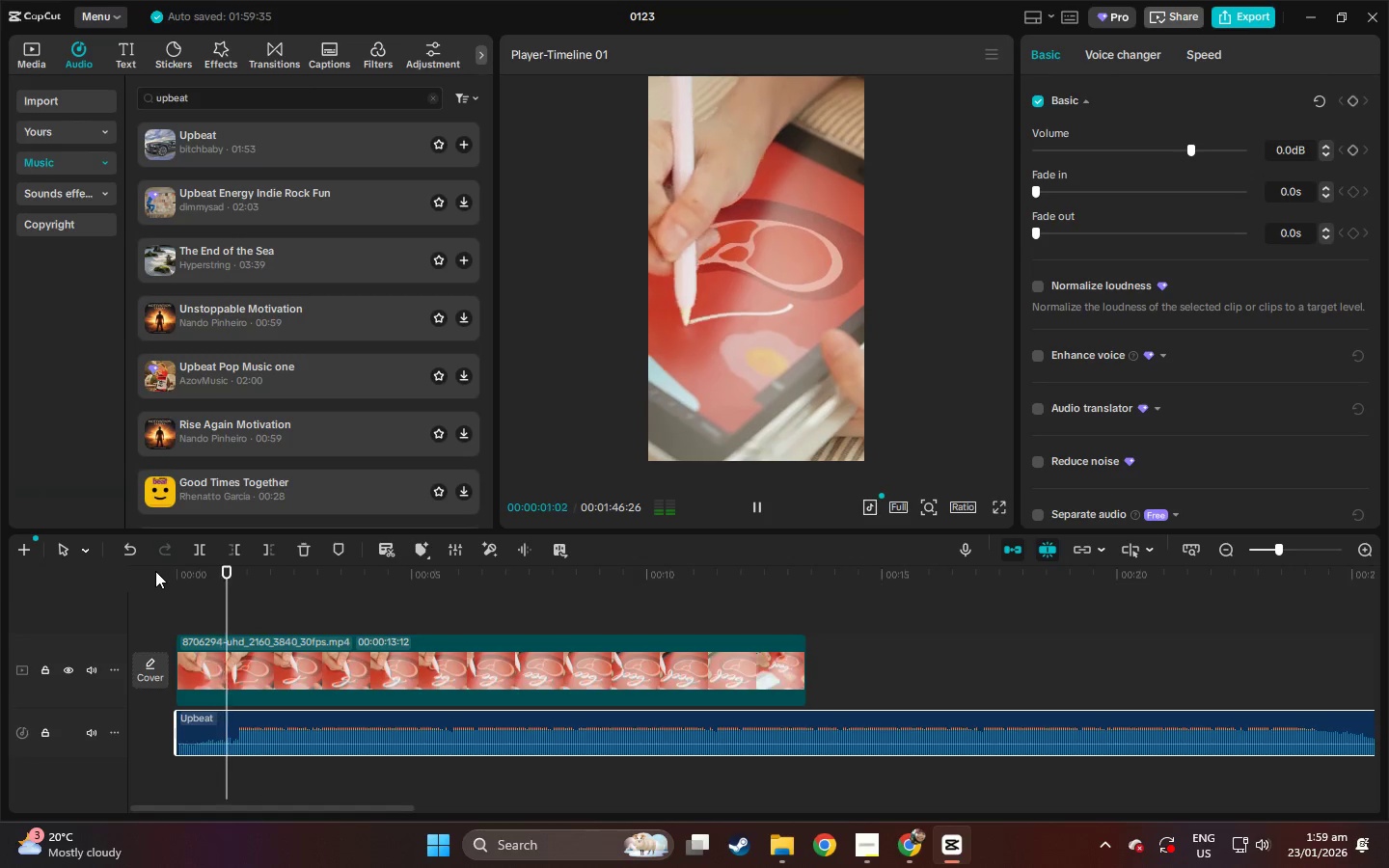 
key(Space)
 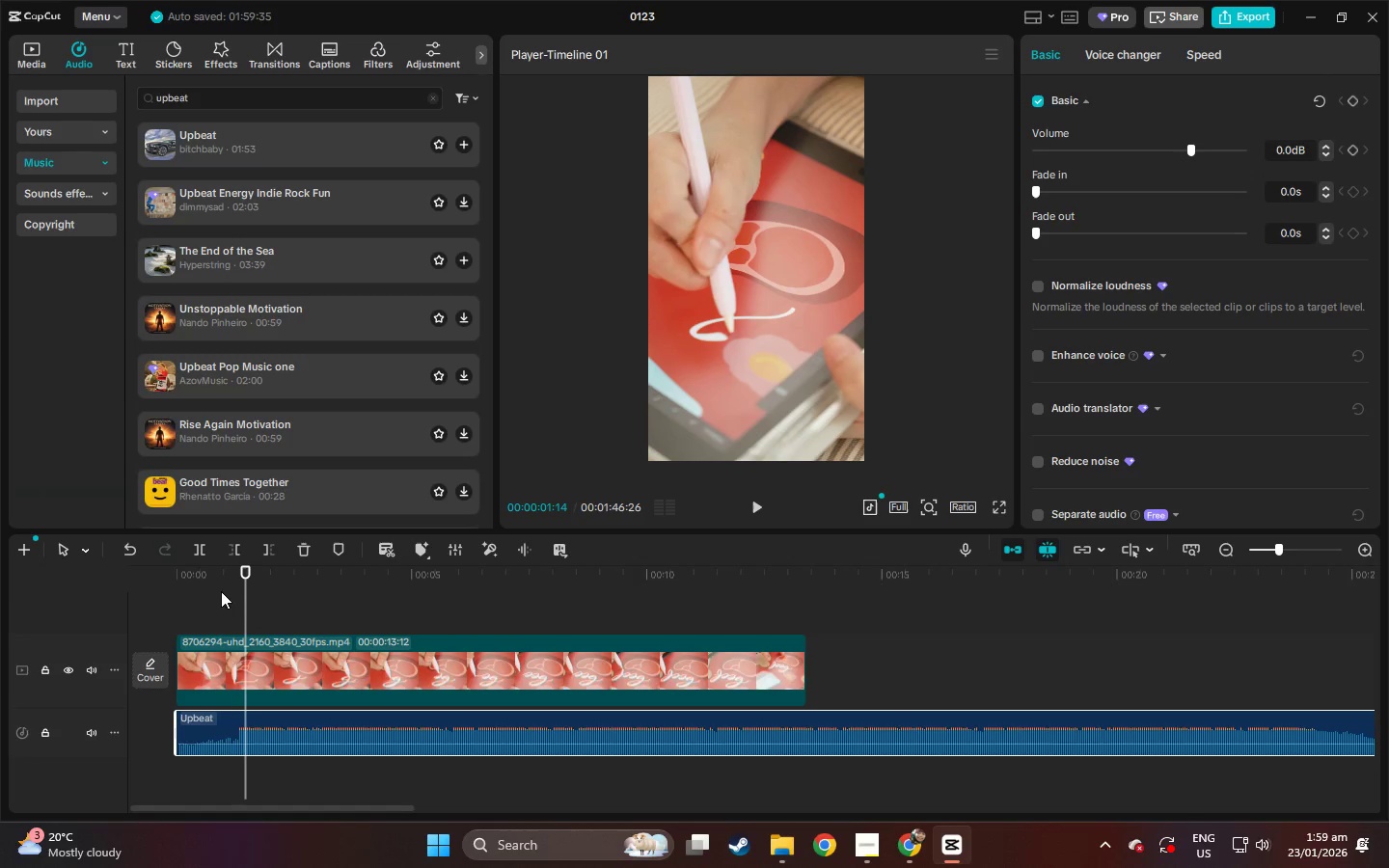 
left_click_drag(start_coordinate=[207, 587], to_coordinate=[154, 586])
 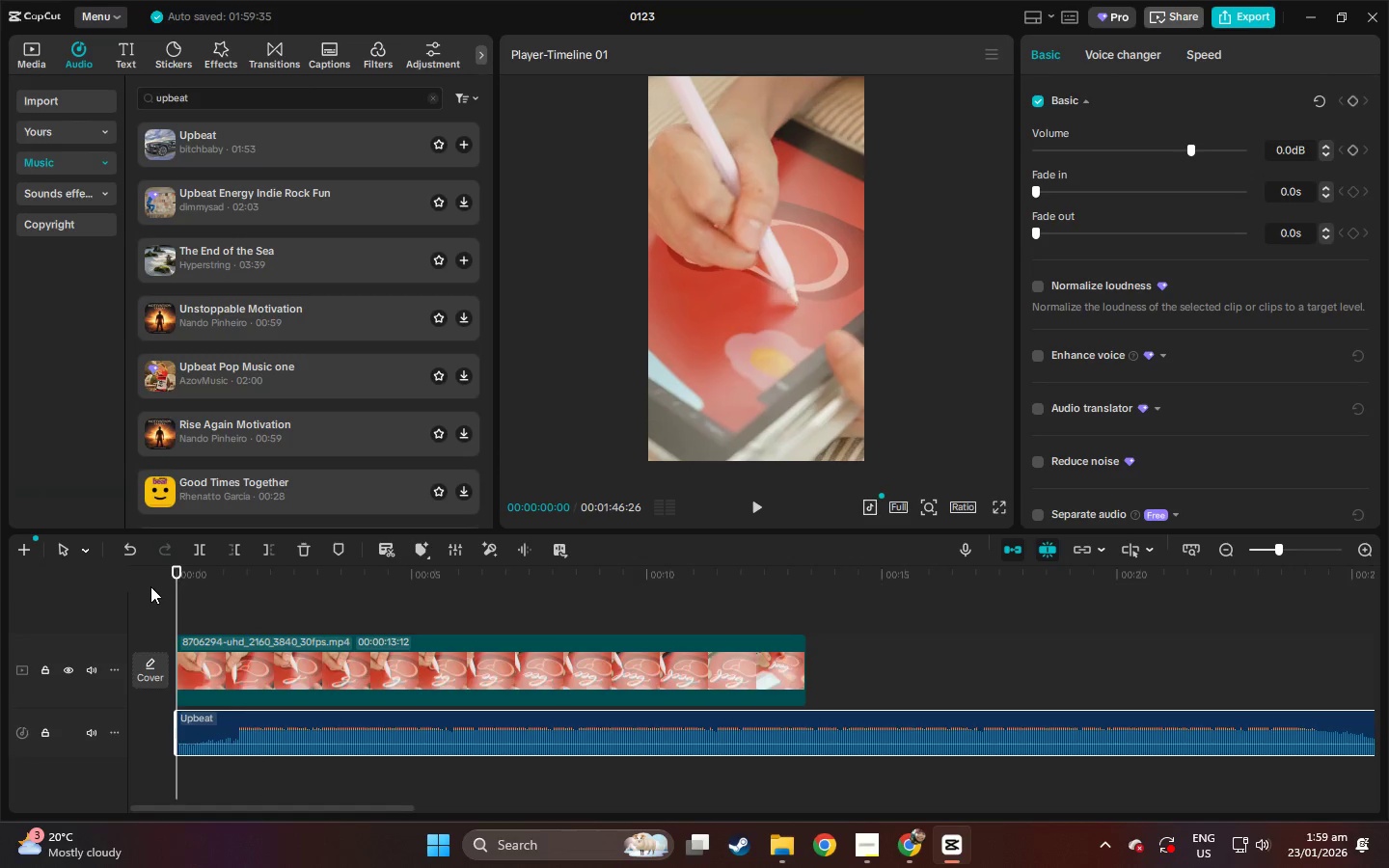 
key(Space)
 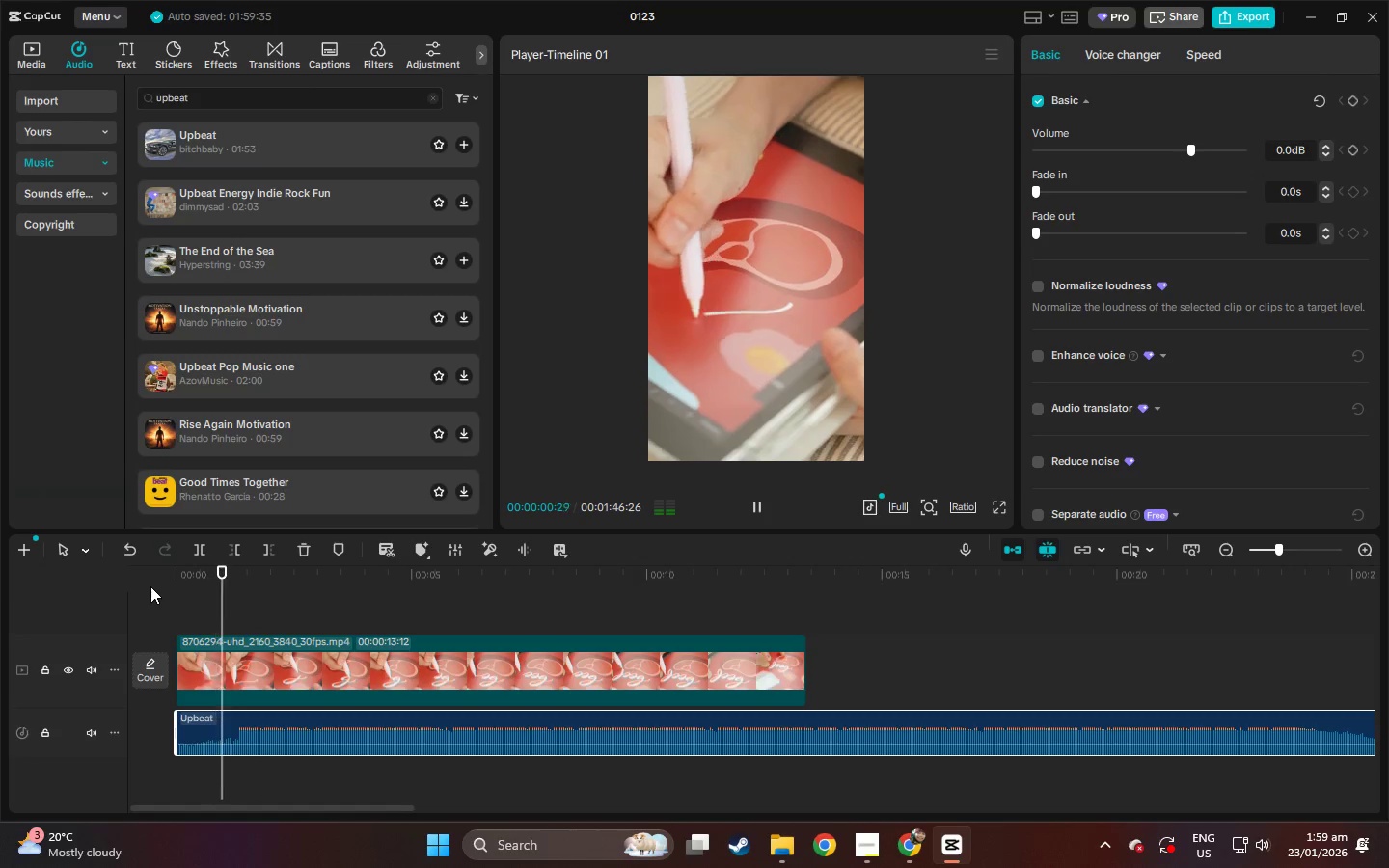 
key(Space)
 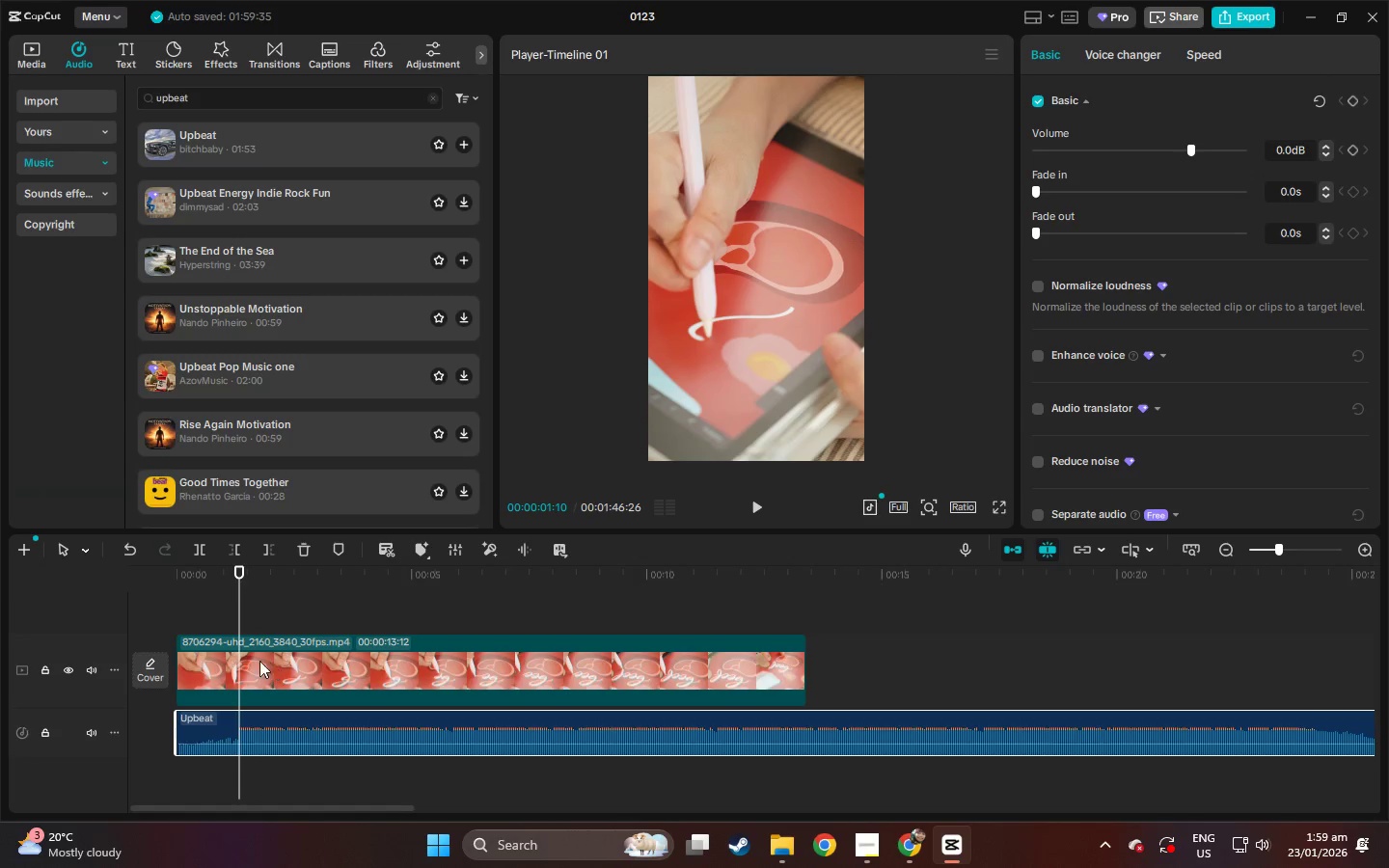 
left_click([243, 658])
 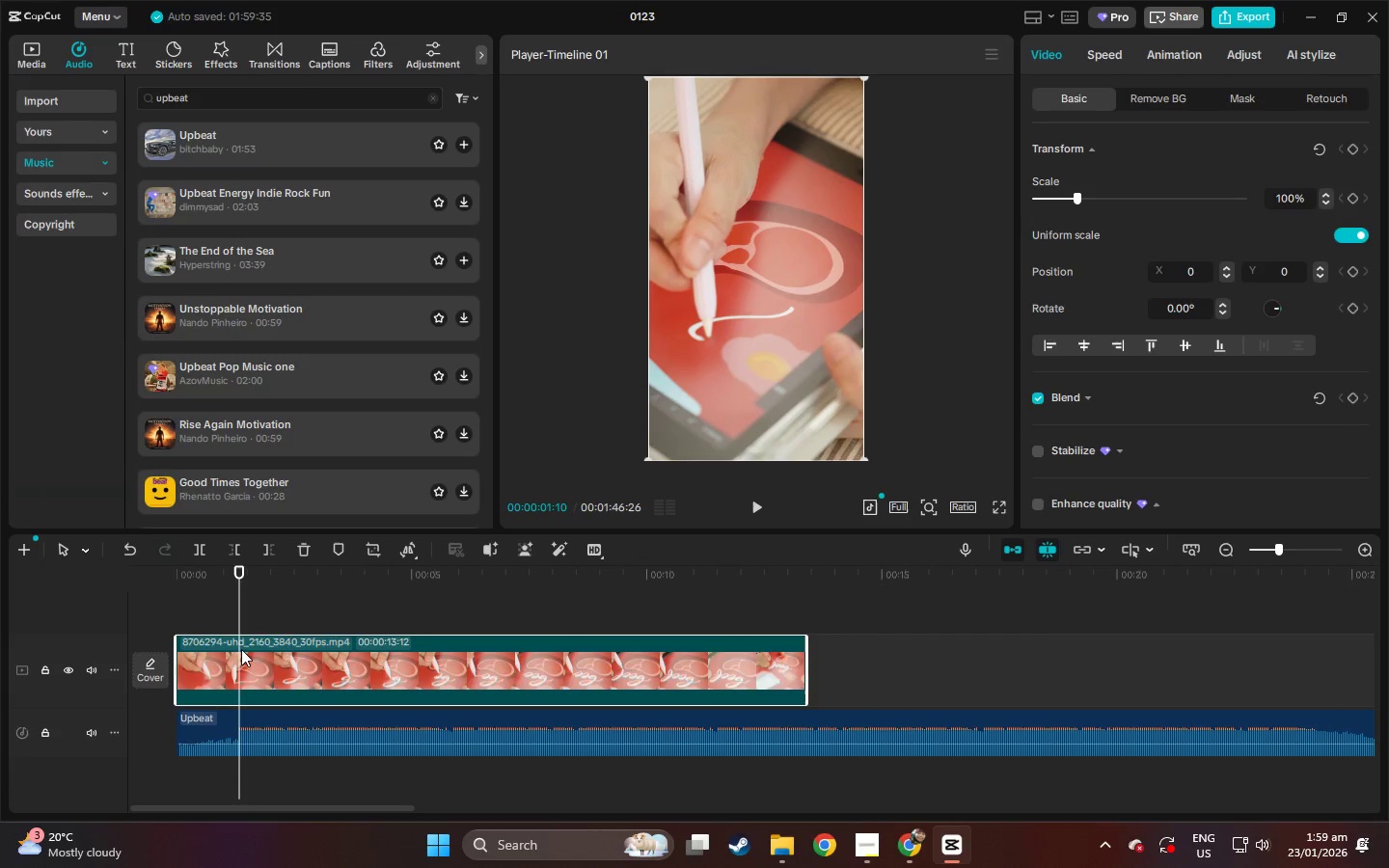 
key(Space)
 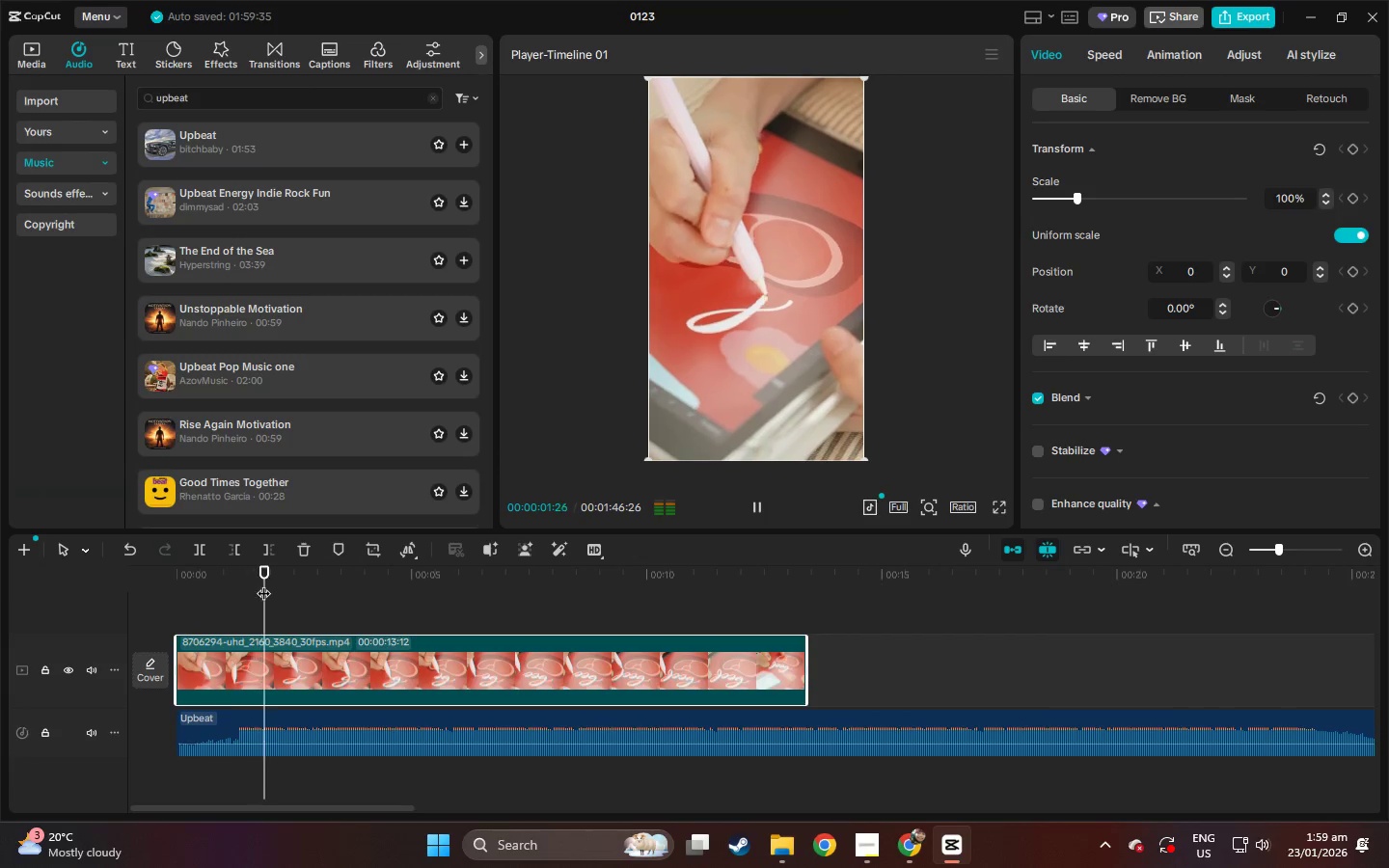 
left_click_drag(start_coordinate=[251, 570], to_coordinate=[133, 573])
 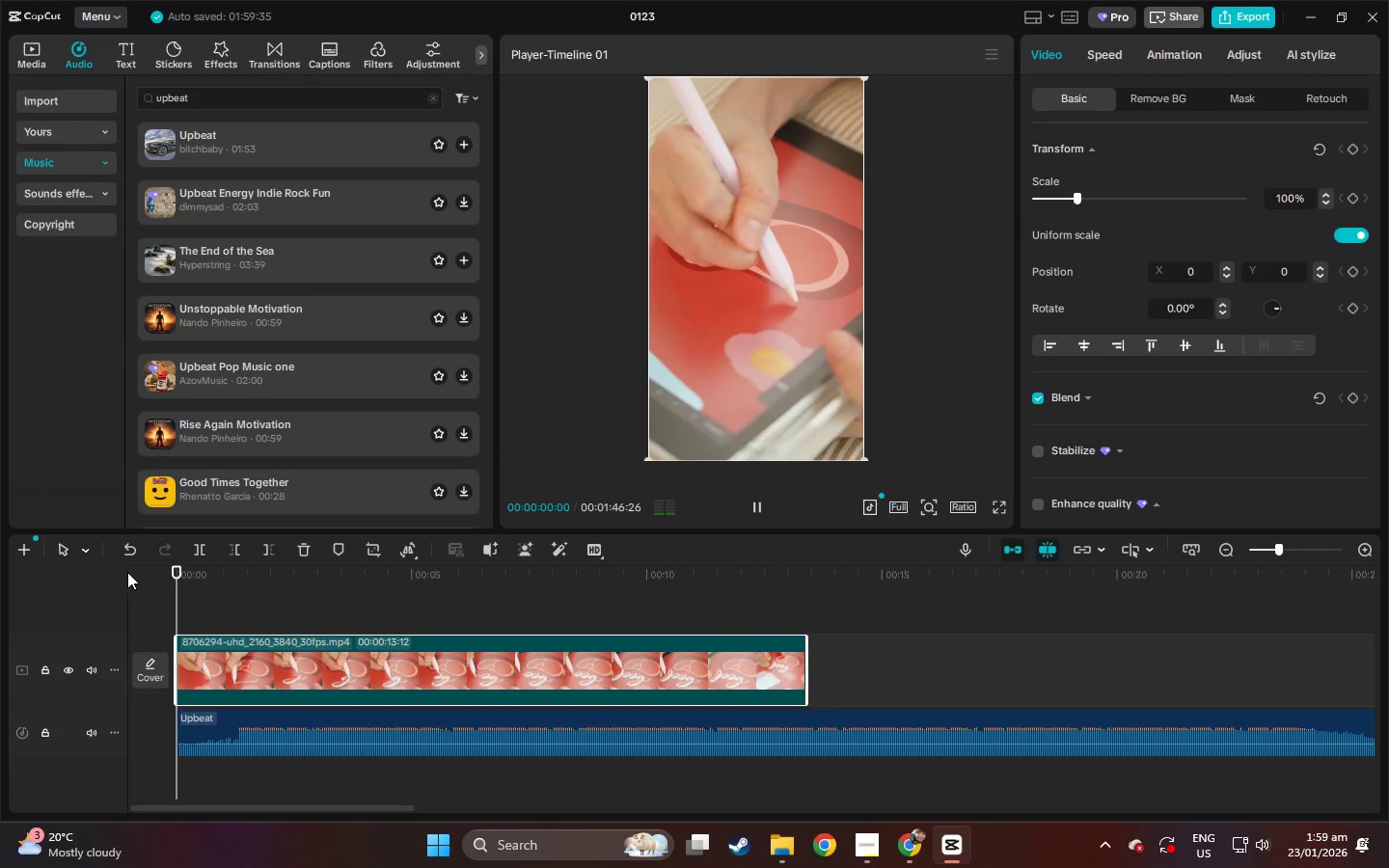 
key(Space)
 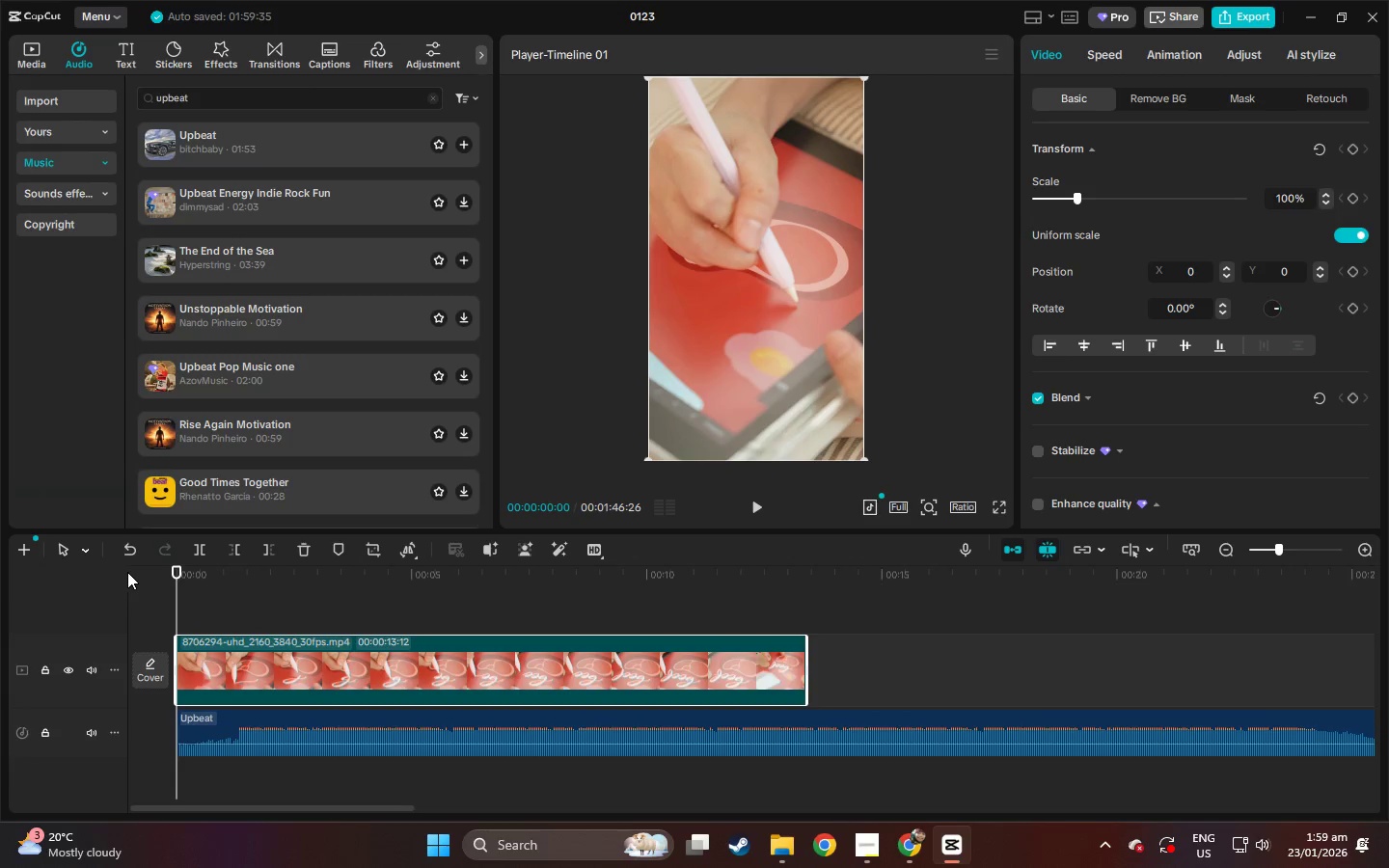 
key(Space)
 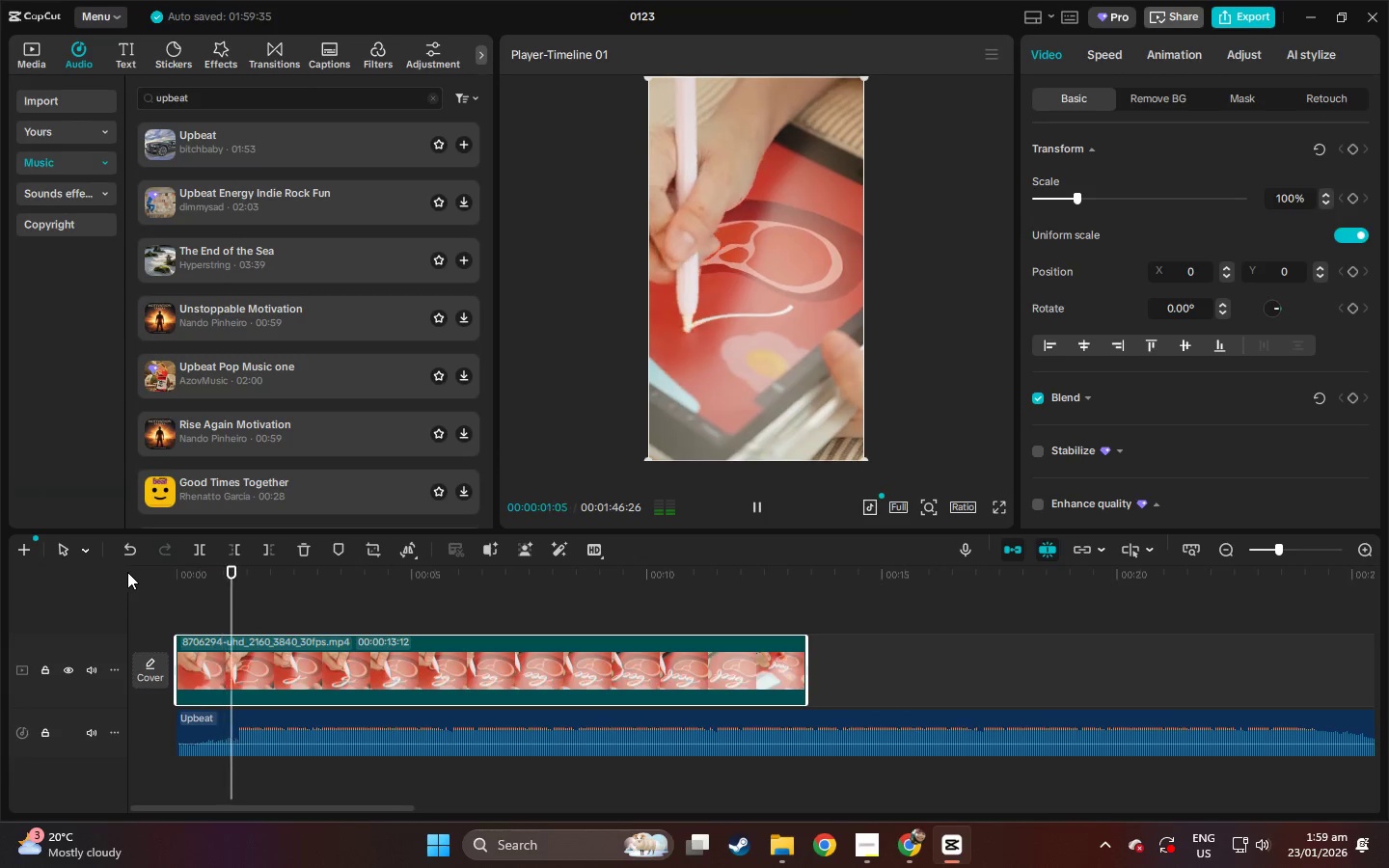 
key(Space)
 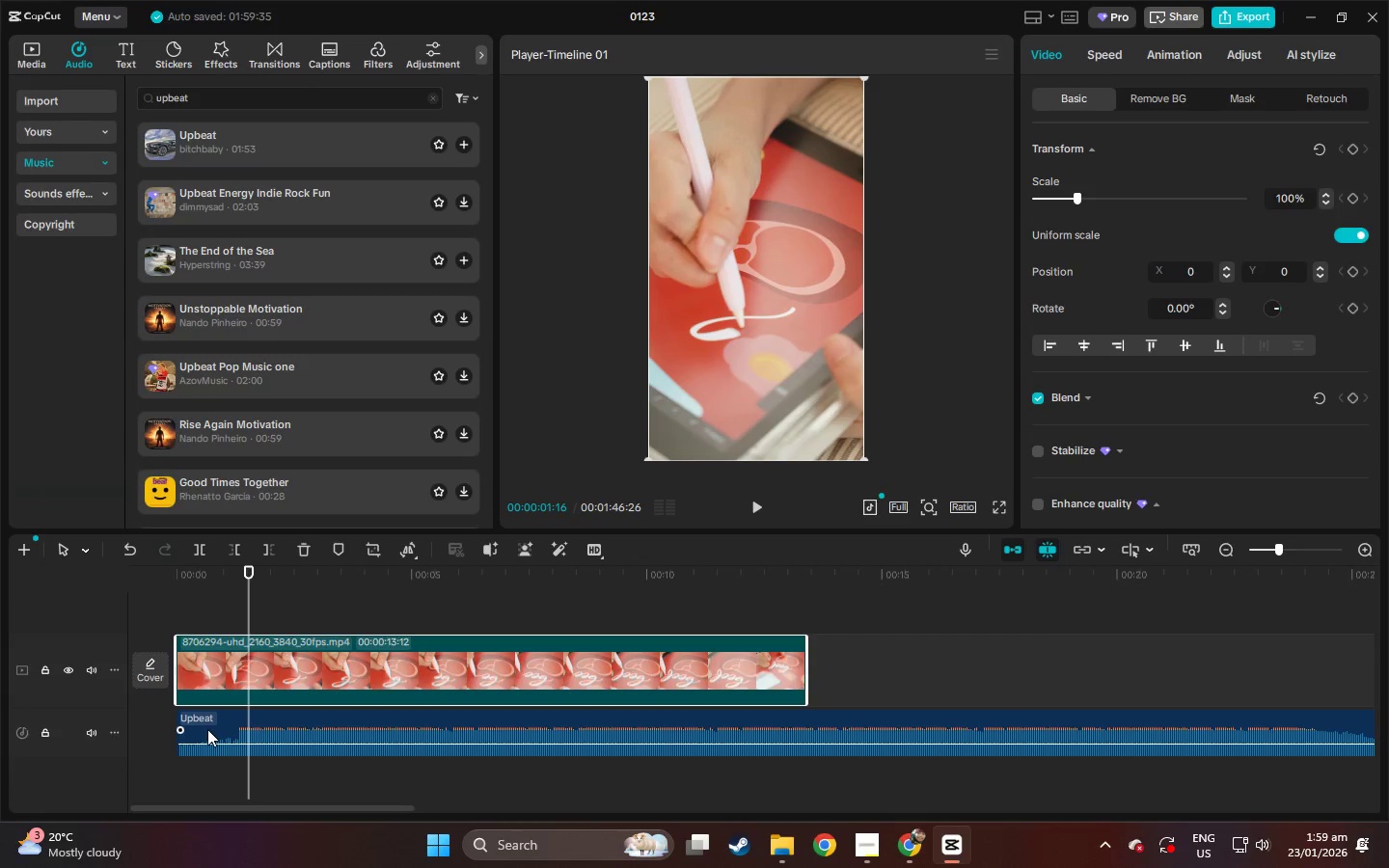 
left_click_drag(start_coordinate=[210, 728], to_coordinate=[255, 729])
 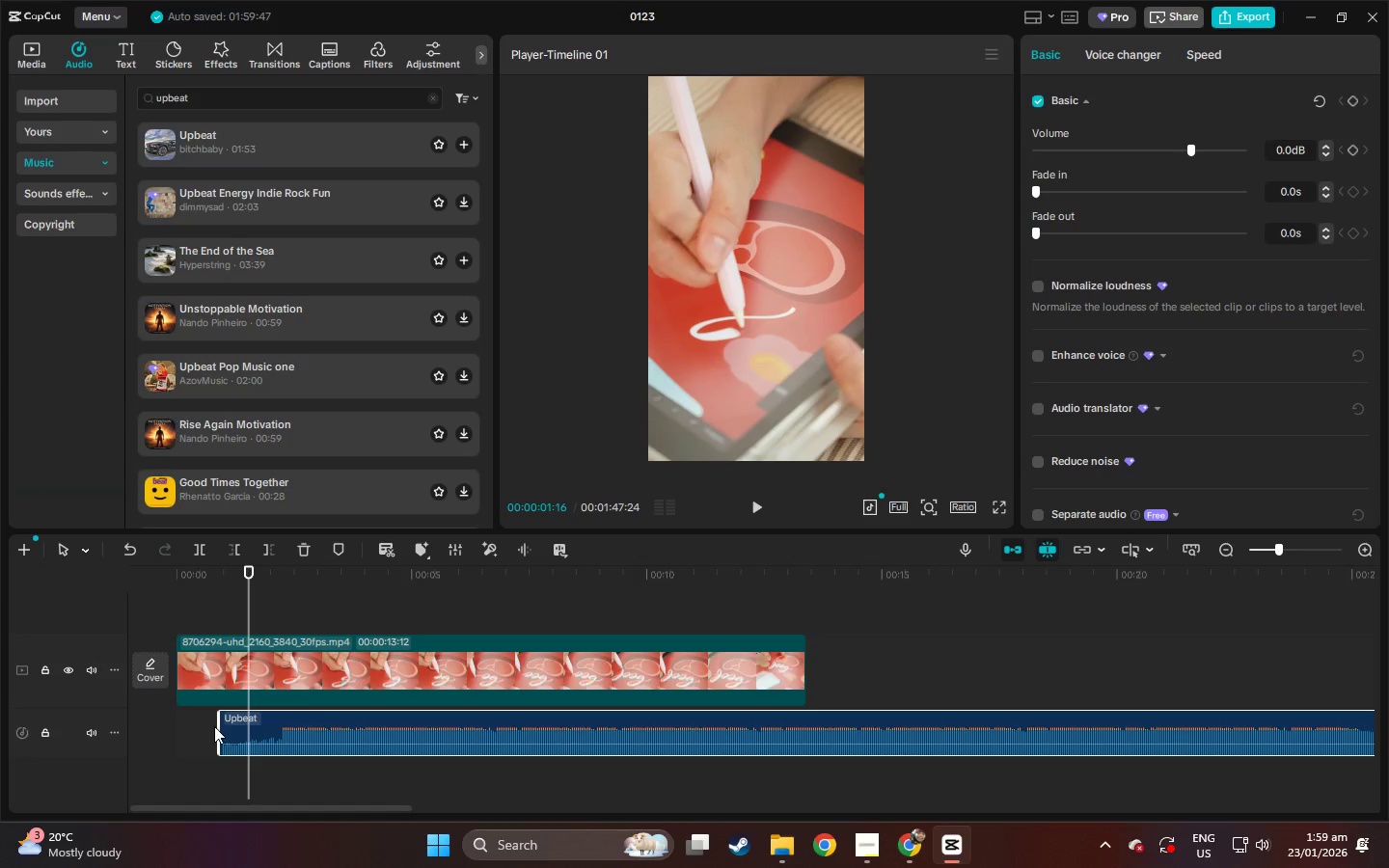 
left_click_drag(start_coordinate=[216, 726], to_coordinate=[136, 715])
 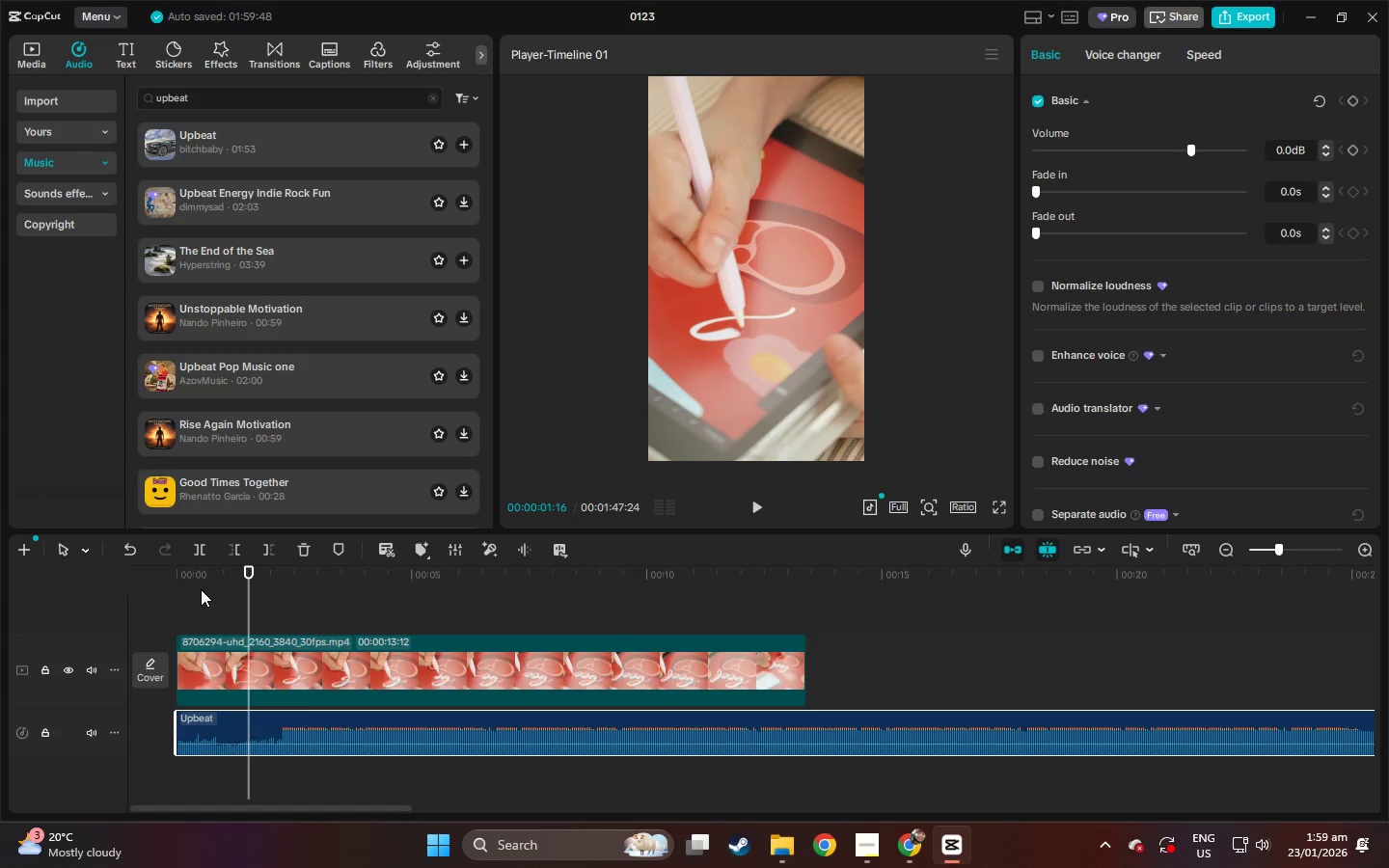 
left_click_drag(start_coordinate=[186, 583], to_coordinate=[125, 583])
 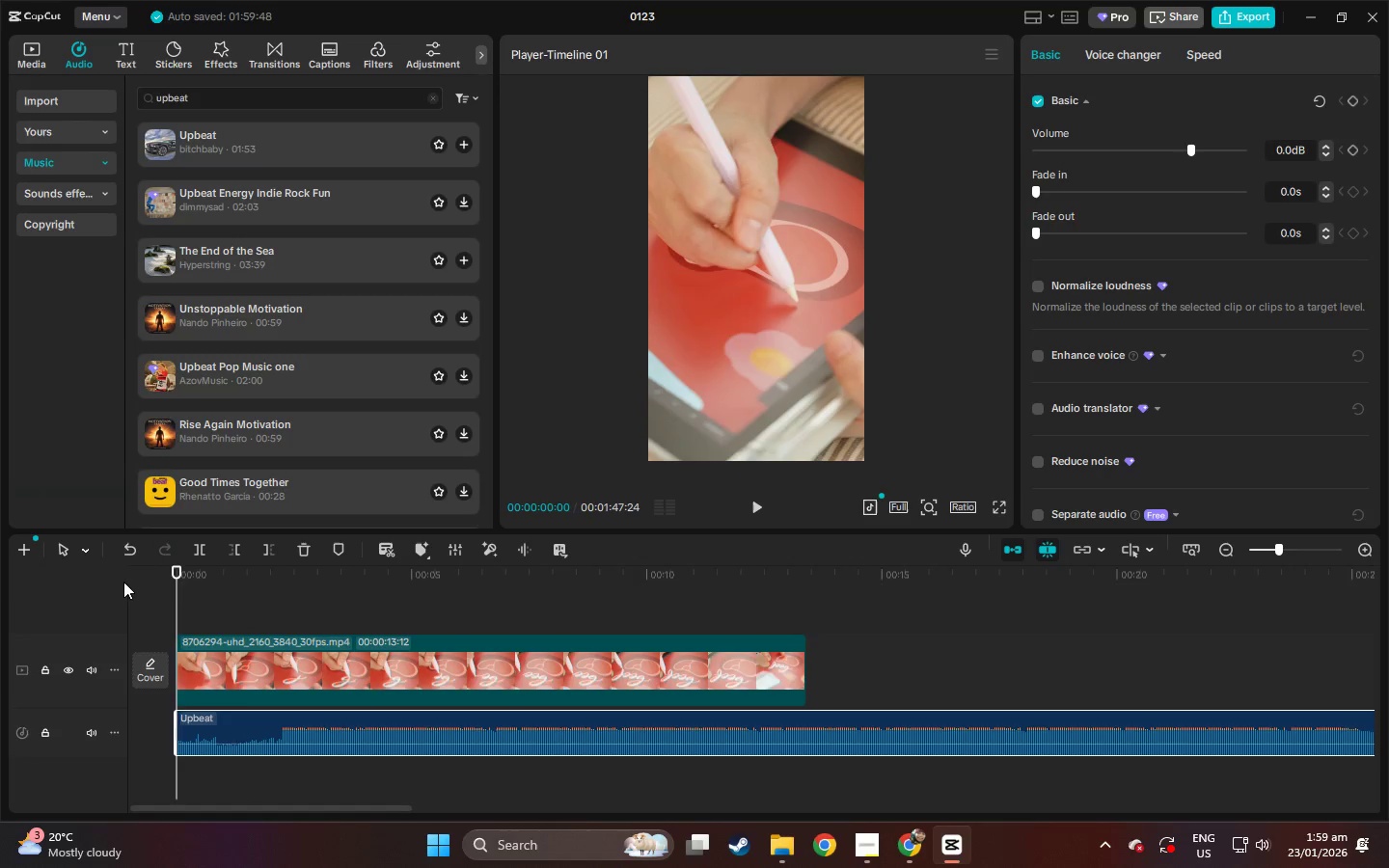 
key(Space)
 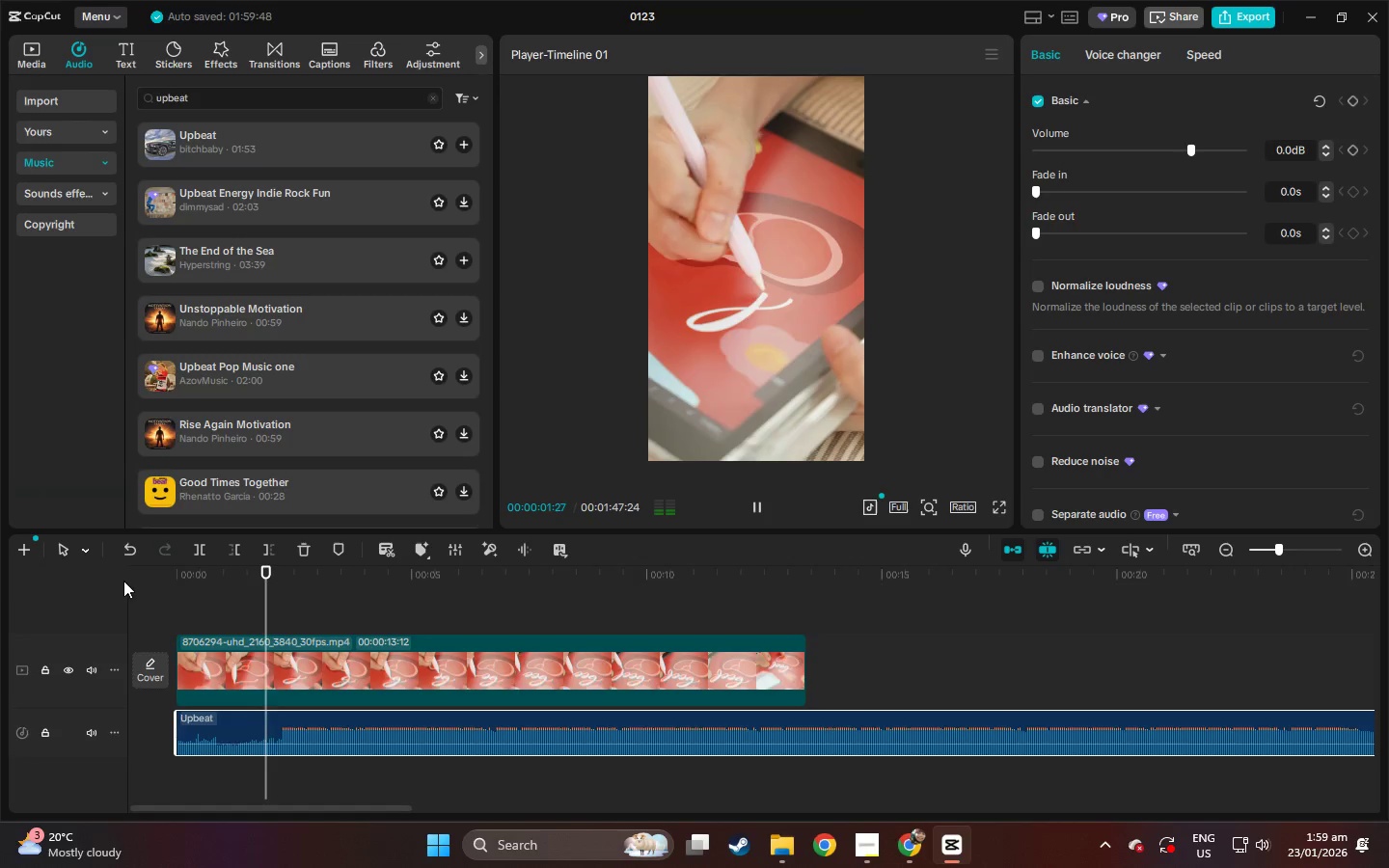 
key(Space)
 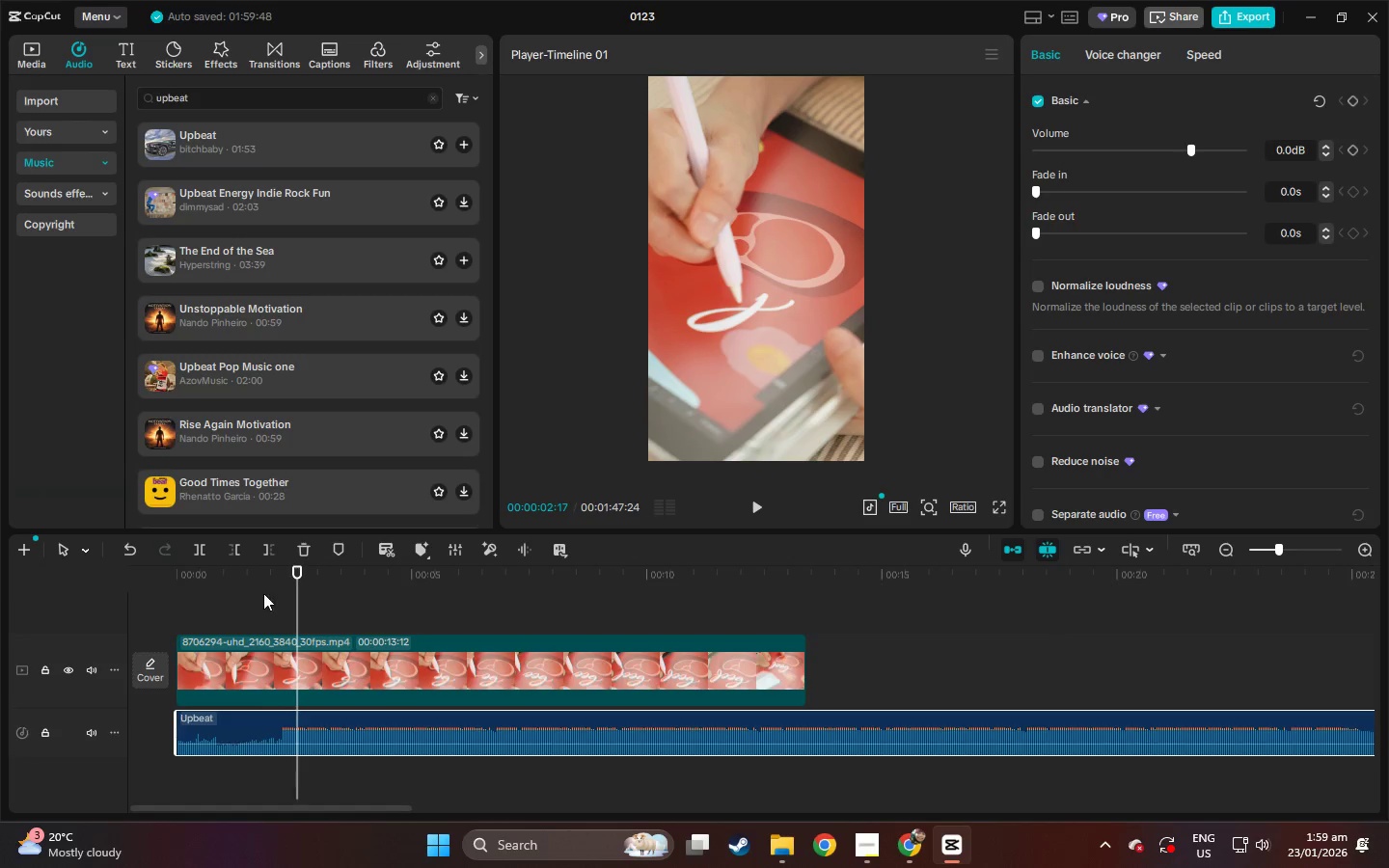 
left_click_drag(start_coordinate=[258, 590], to_coordinate=[197, 588])
 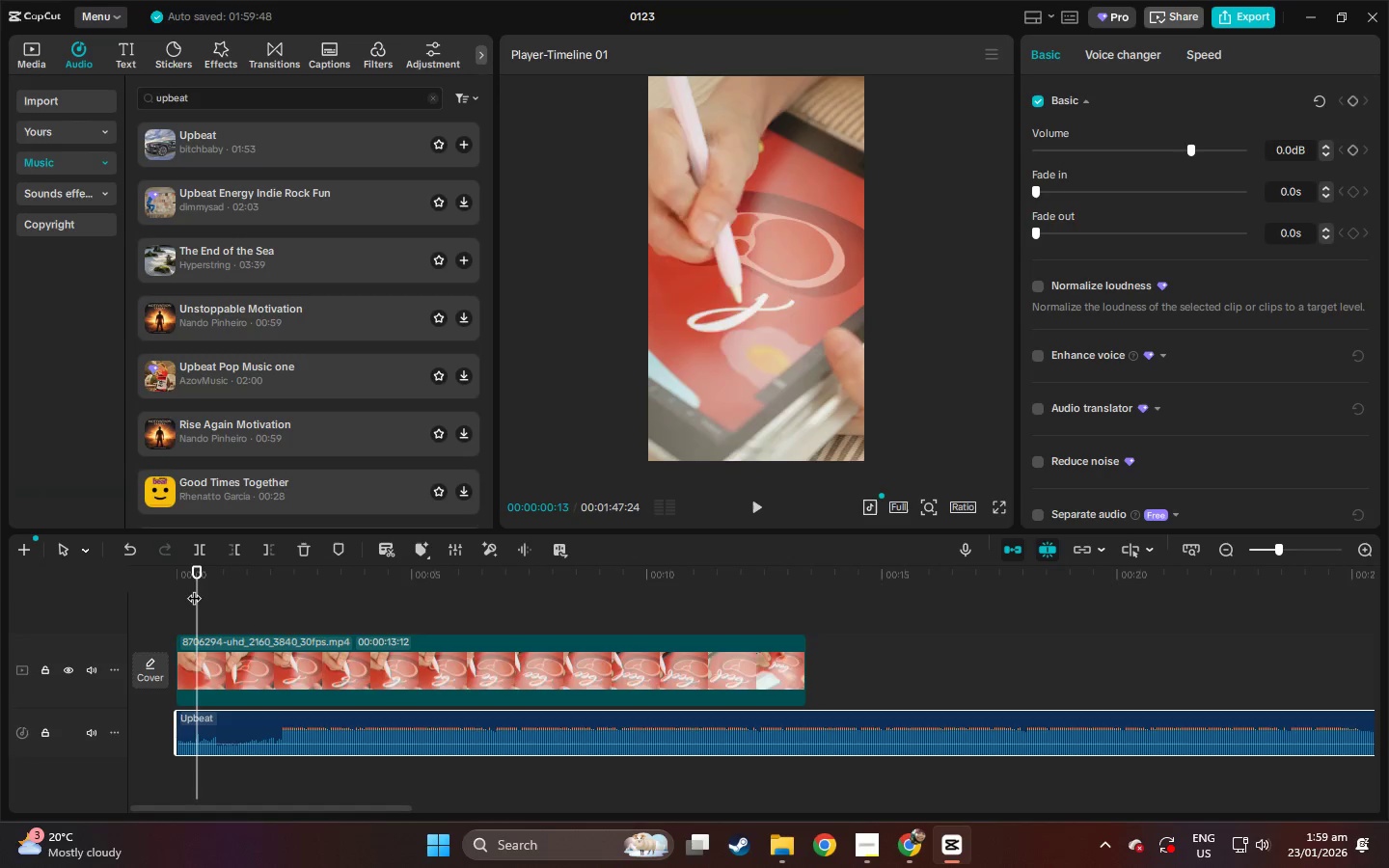 
key(Space)
 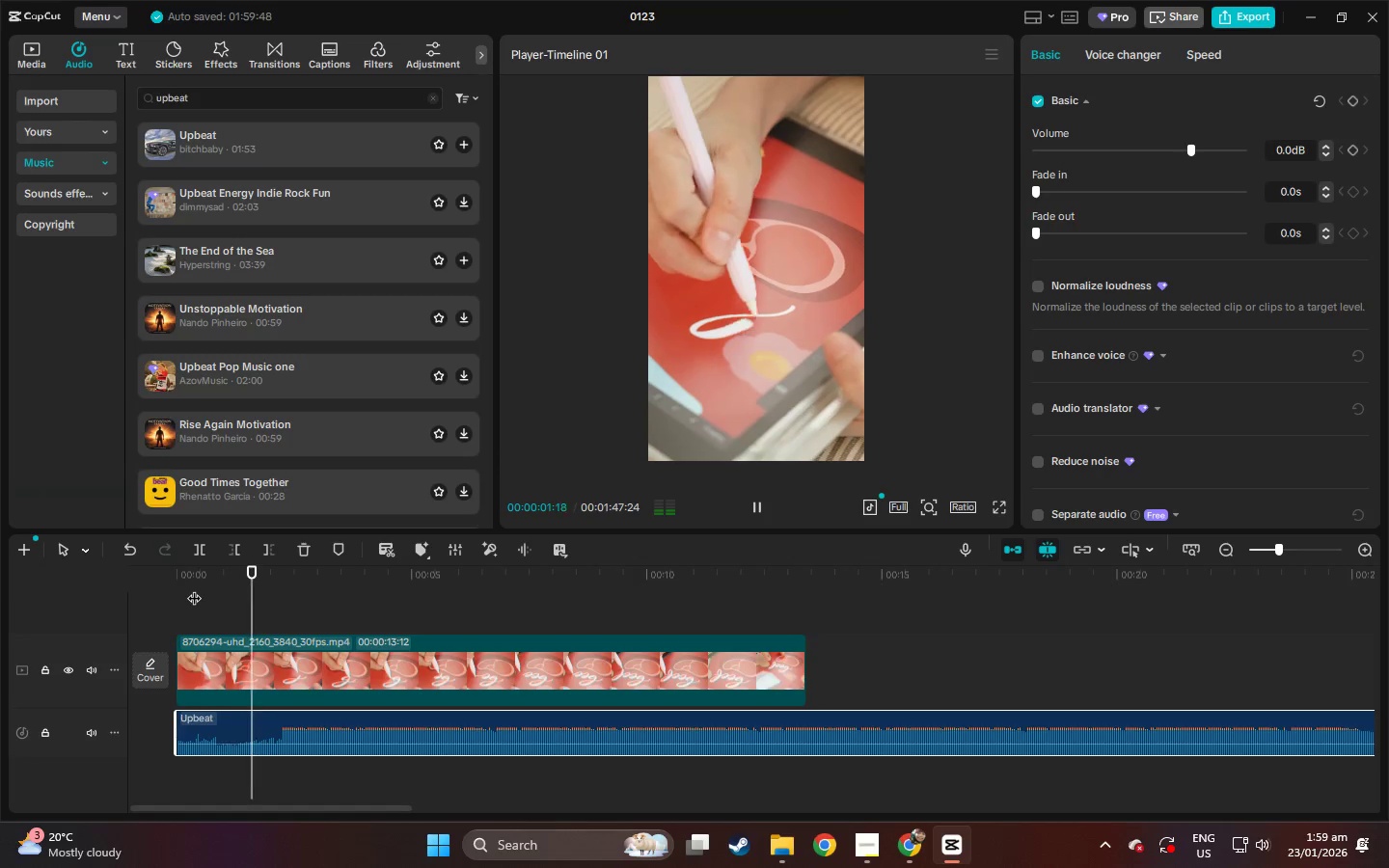 
key(Space)
 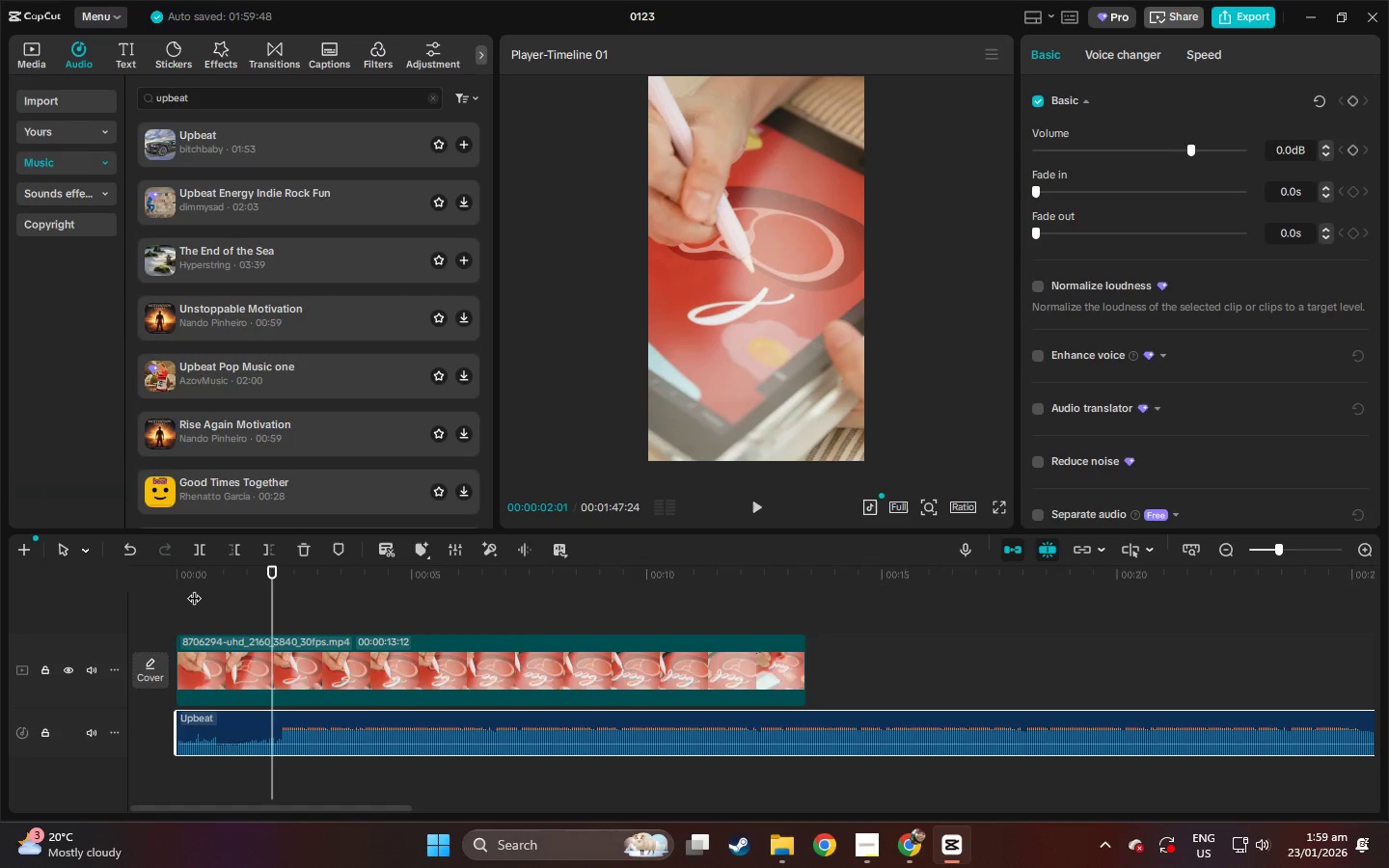 
key(Space)
 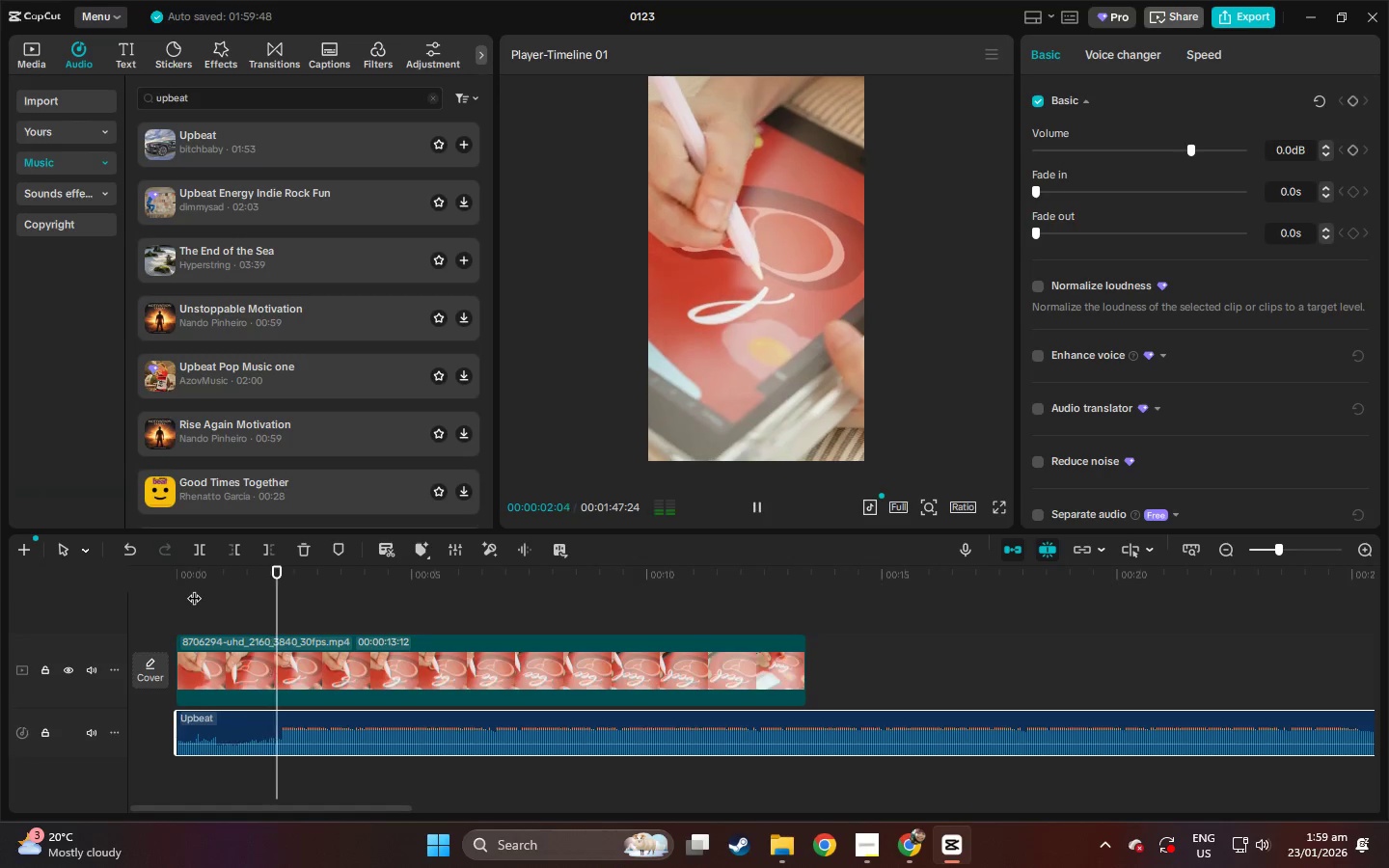 
key(Space)
 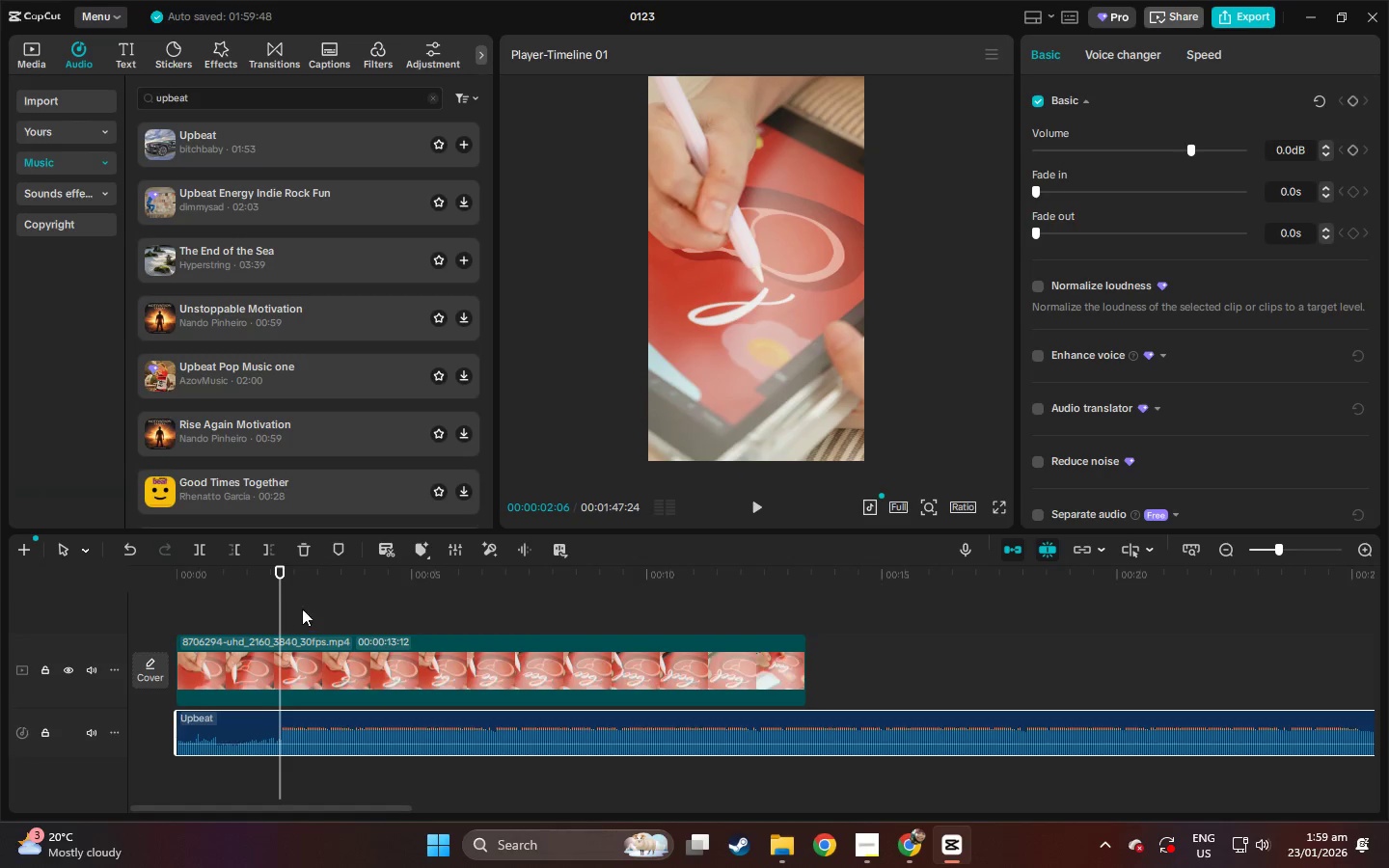 
left_click_drag(start_coordinate=[275, 578], to_coordinate=[243, 582])
 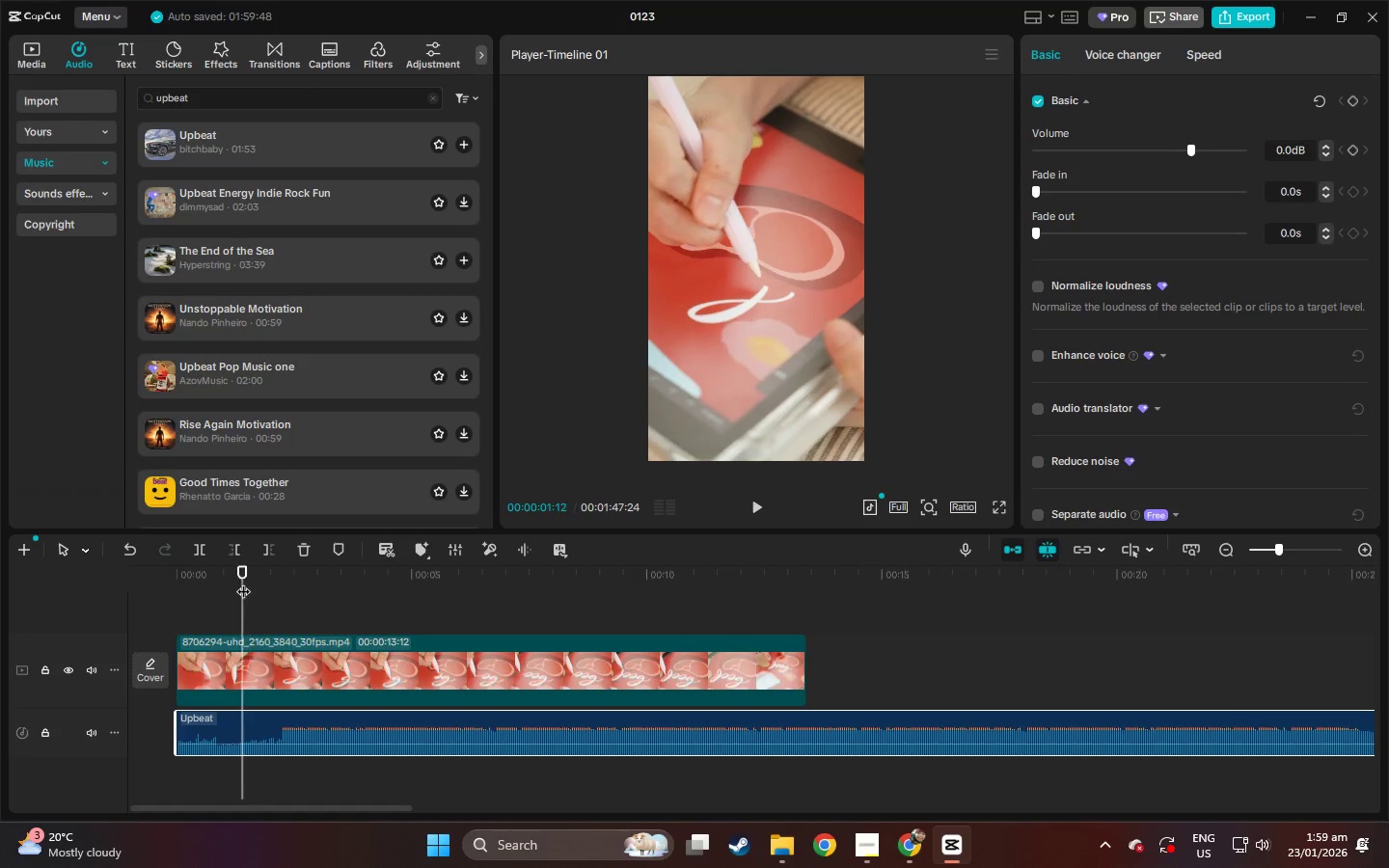 
key(Space)
 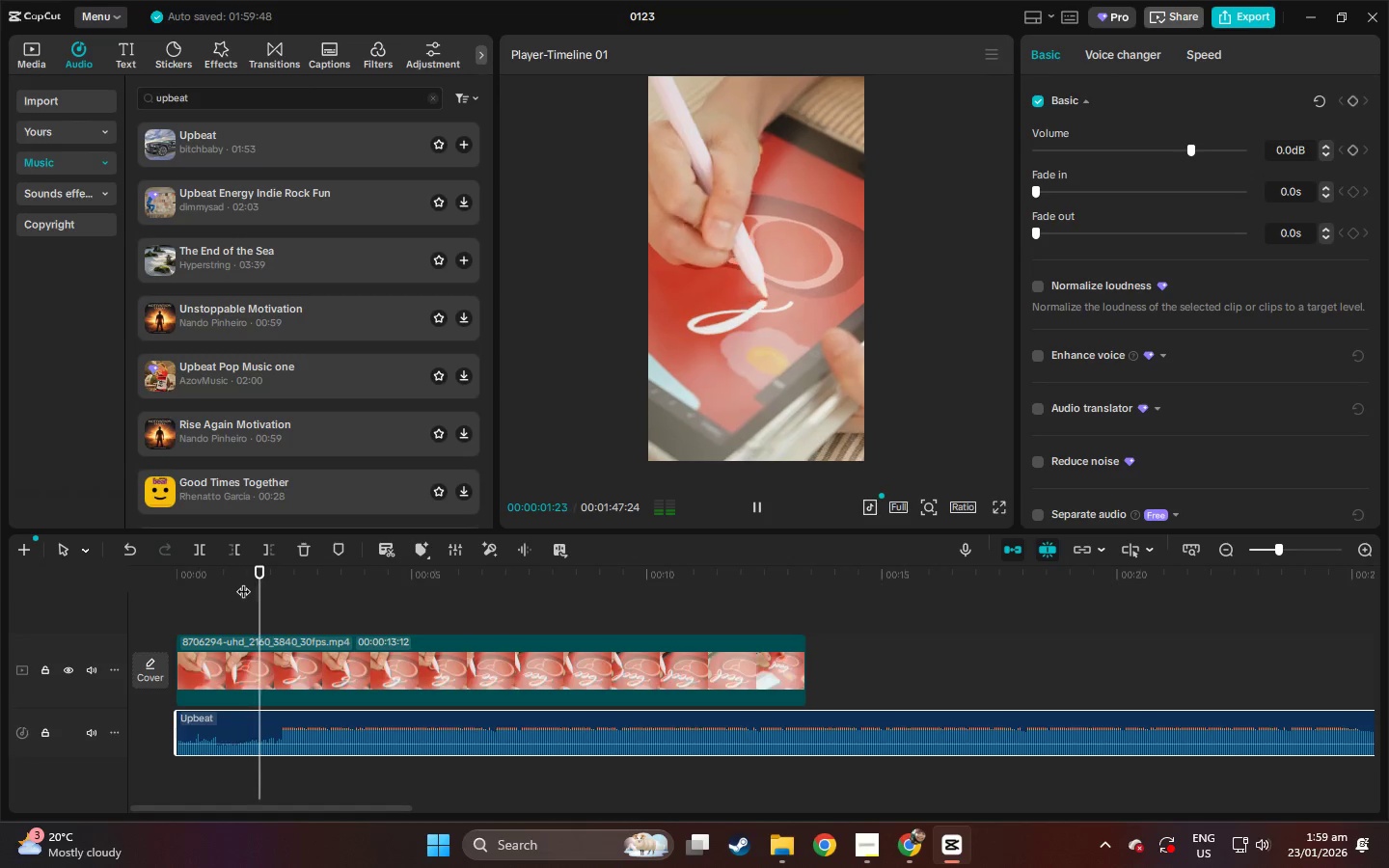 
key(Space)
 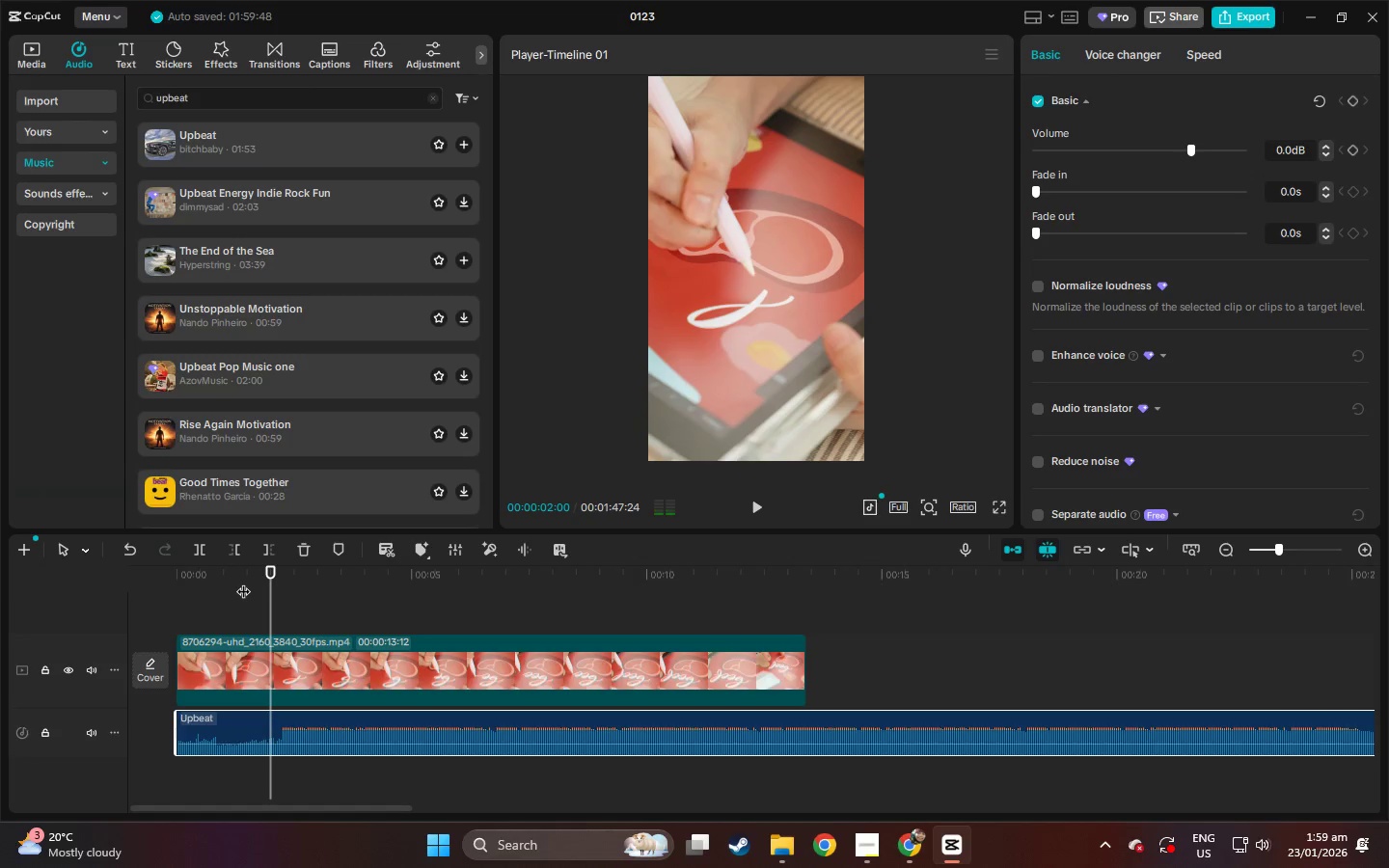 
key(Space)
 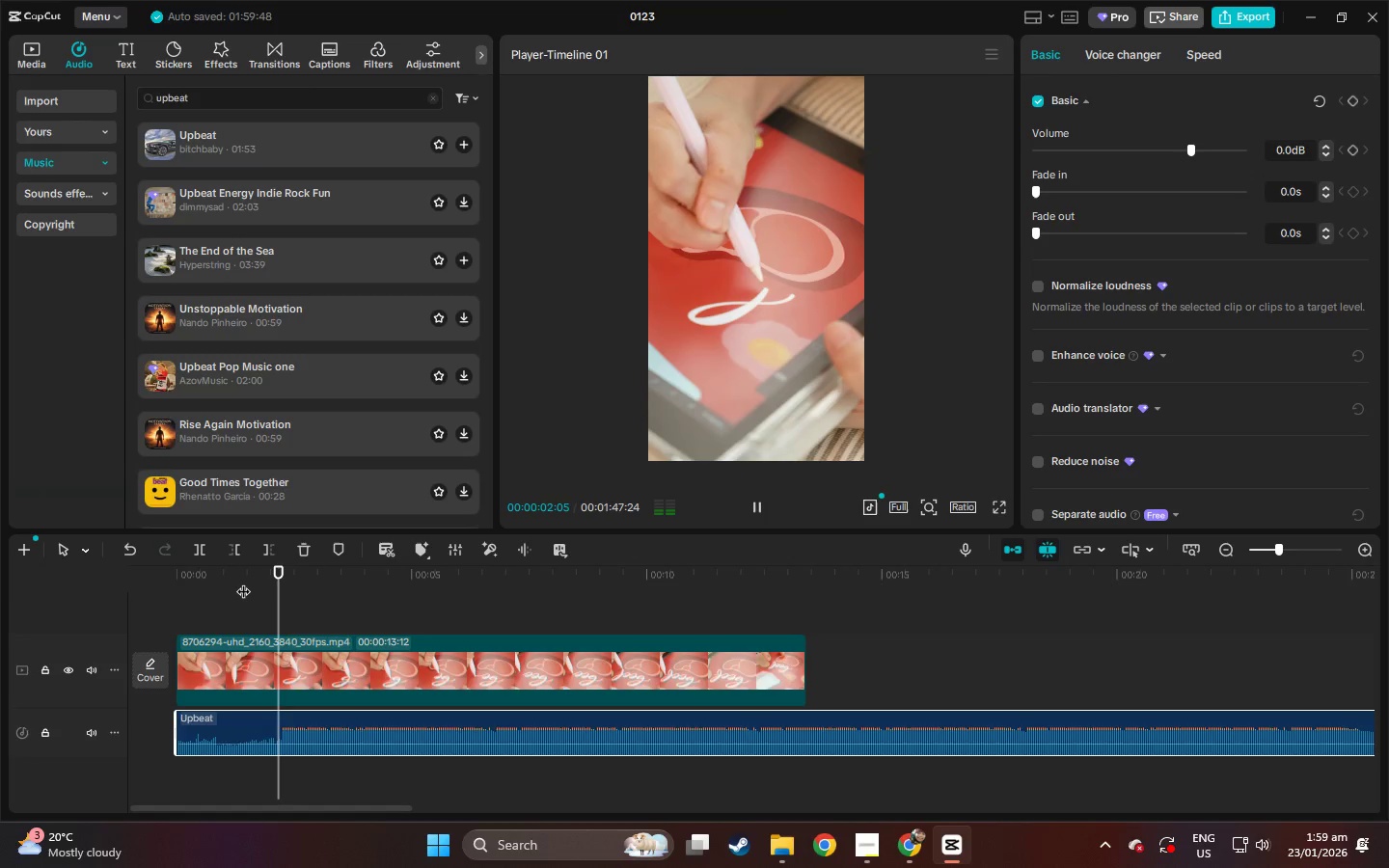 
key(Space)
 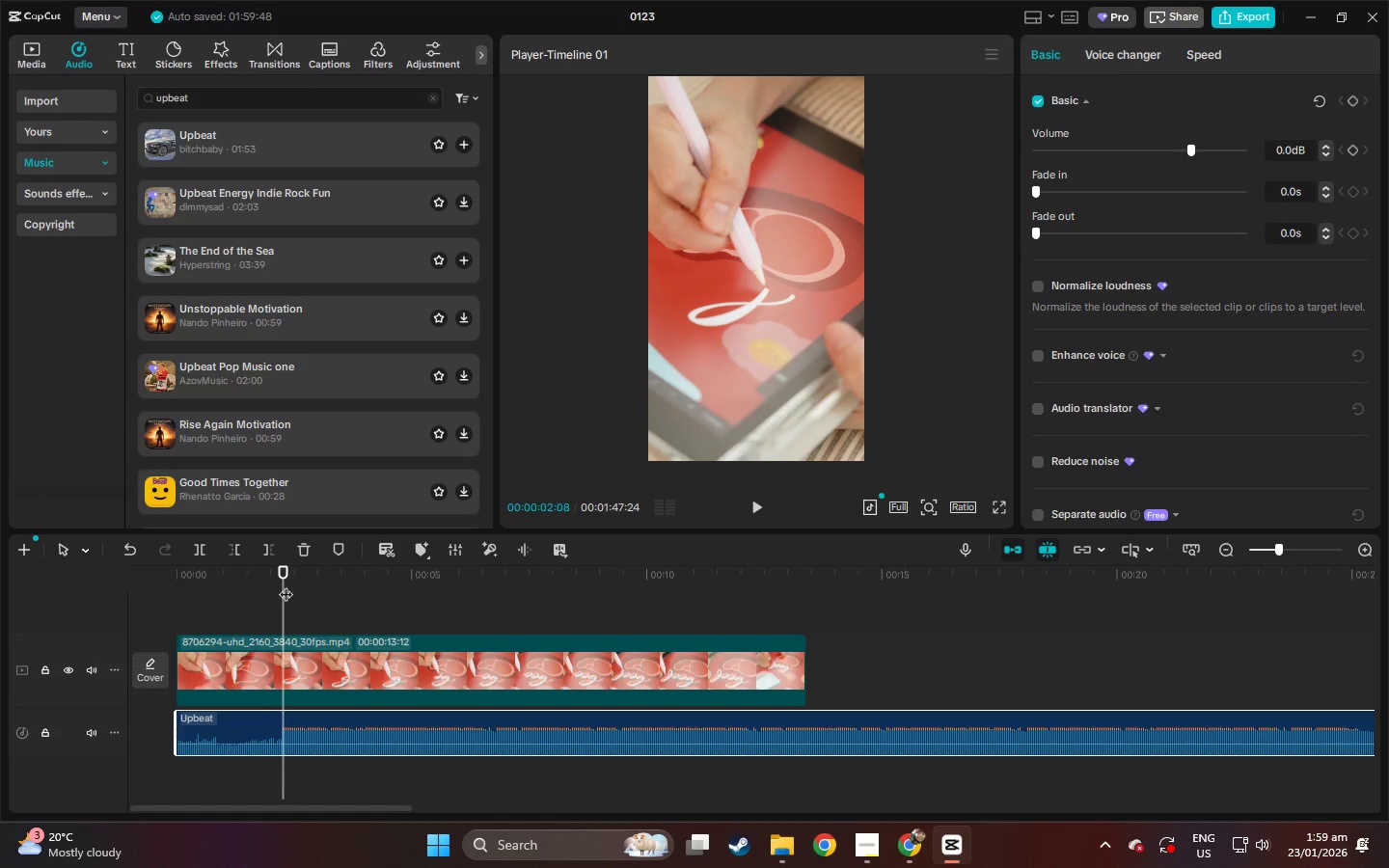 
left_click_drag(start_coordinate=[283, 581], to_coordinate=[278, 581])
 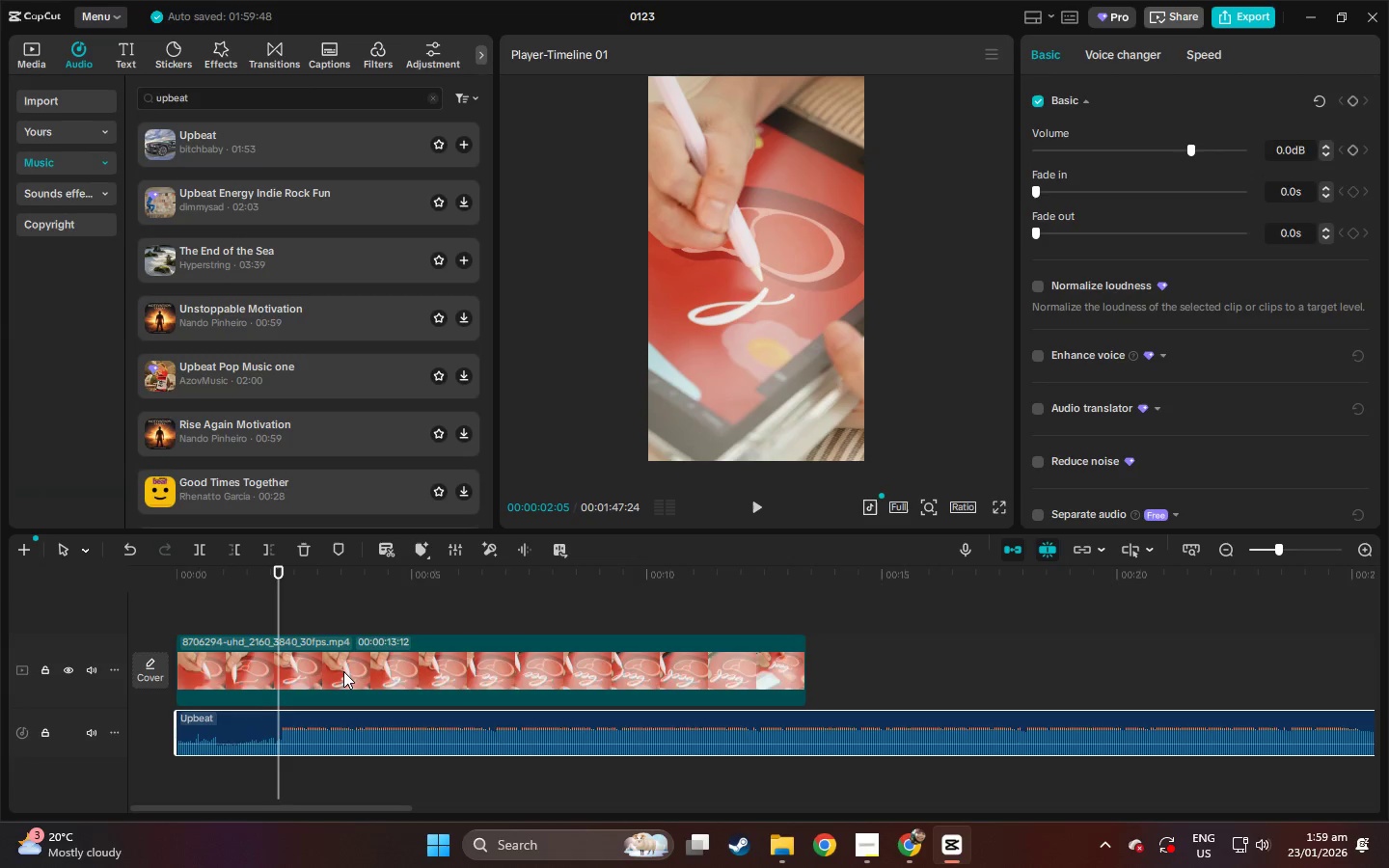 
left_click([343, 671])
 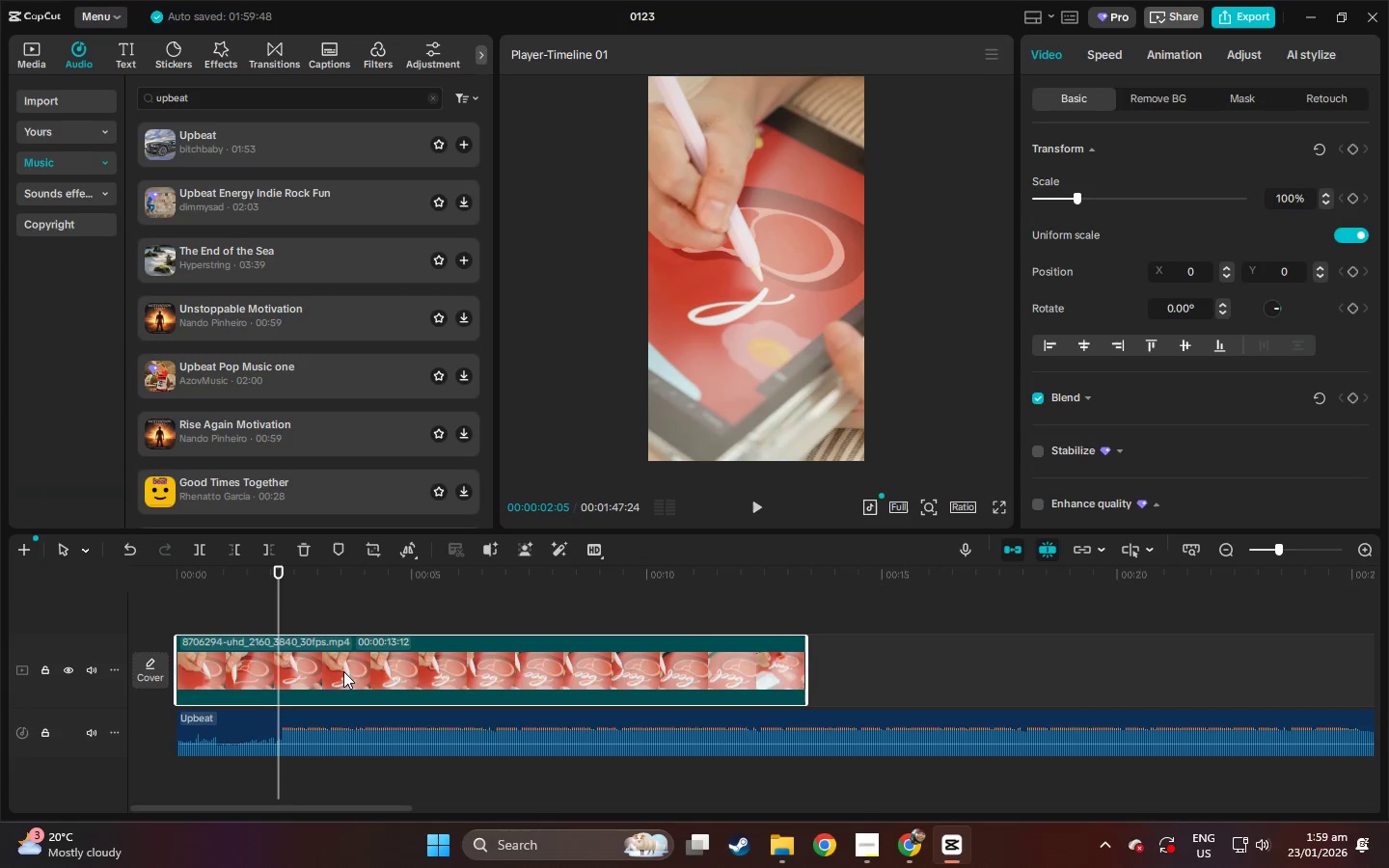 
key(Control+ControlLeft)
 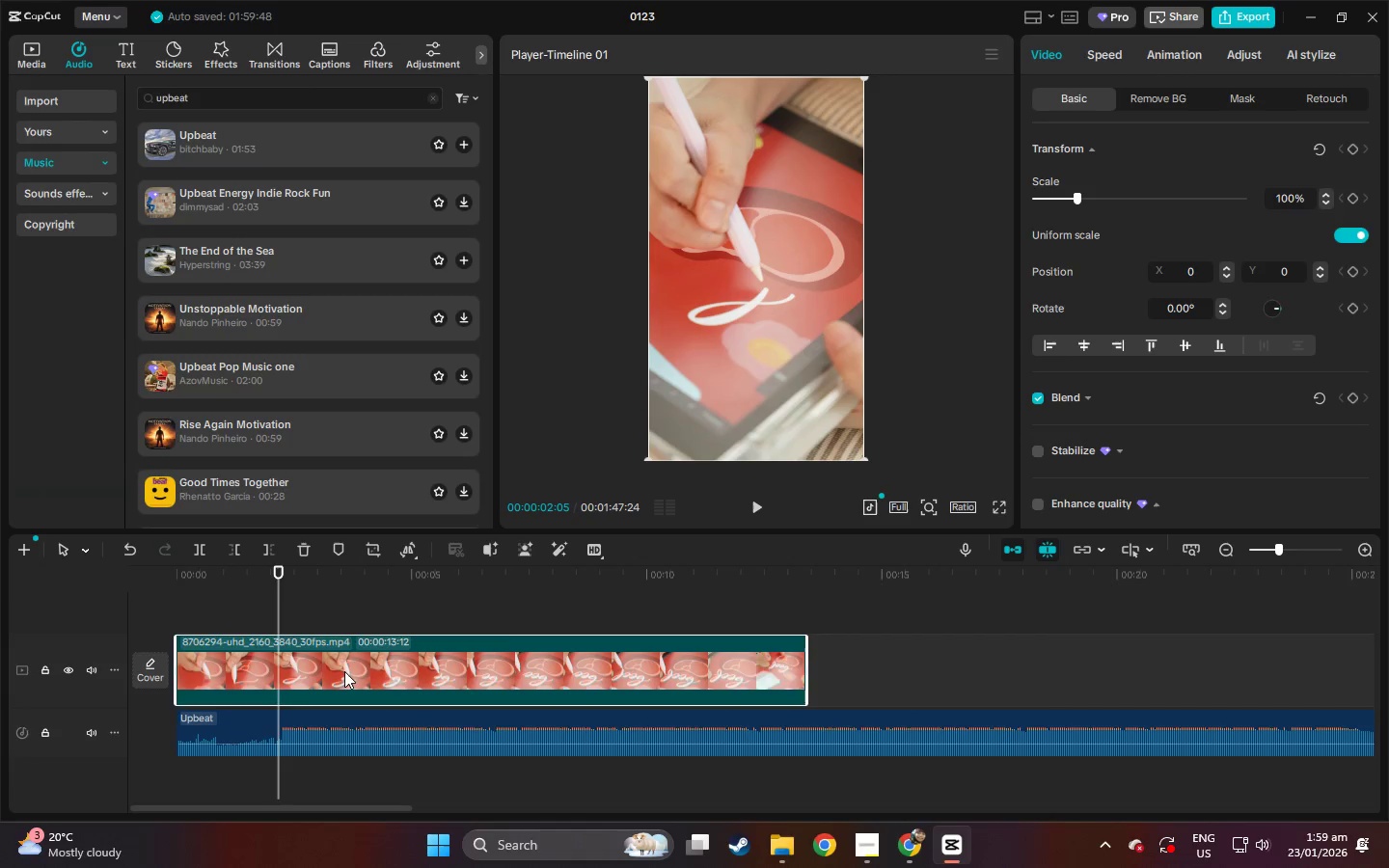 
key(Control+B)
 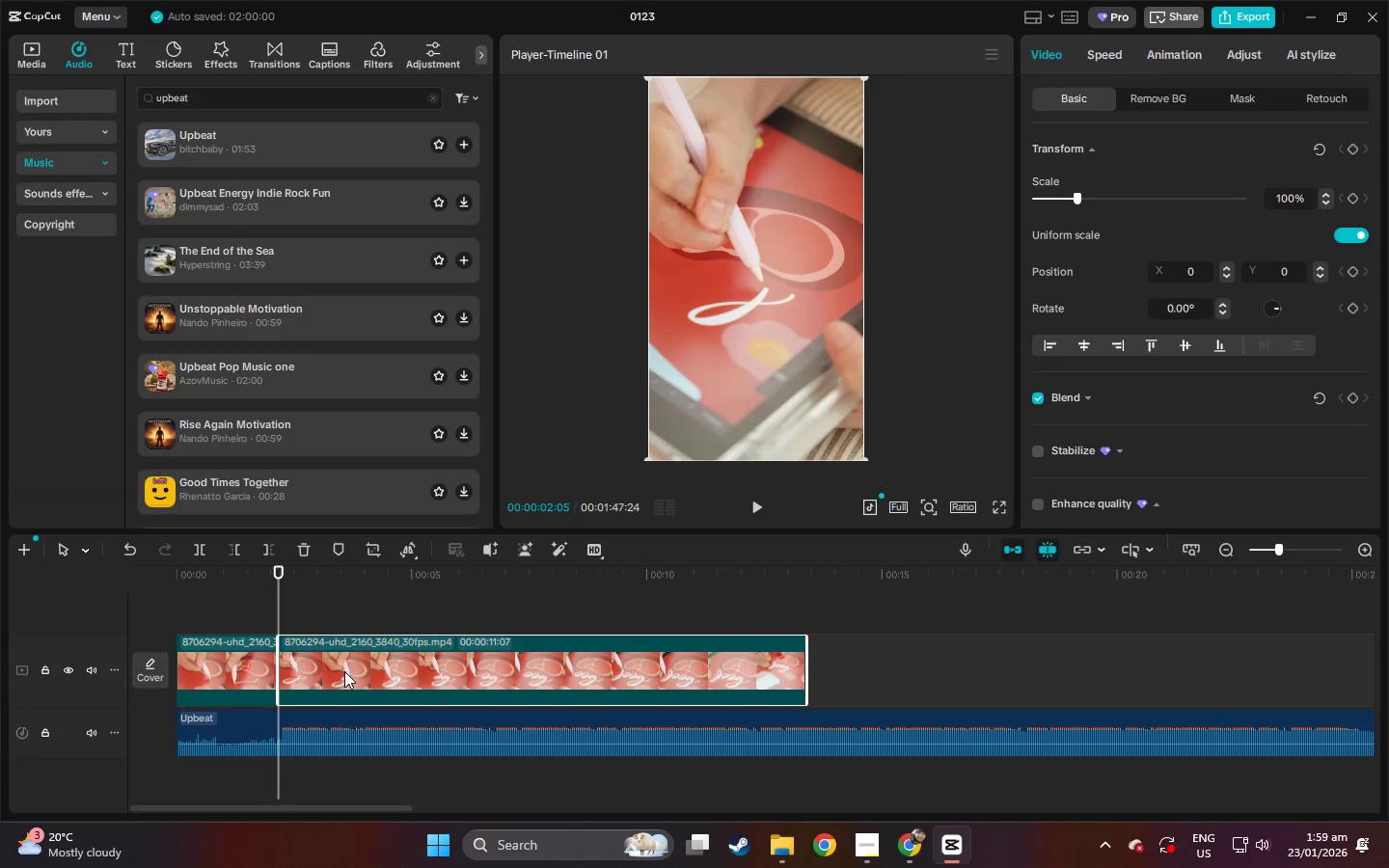 
left_click([344, 671])
 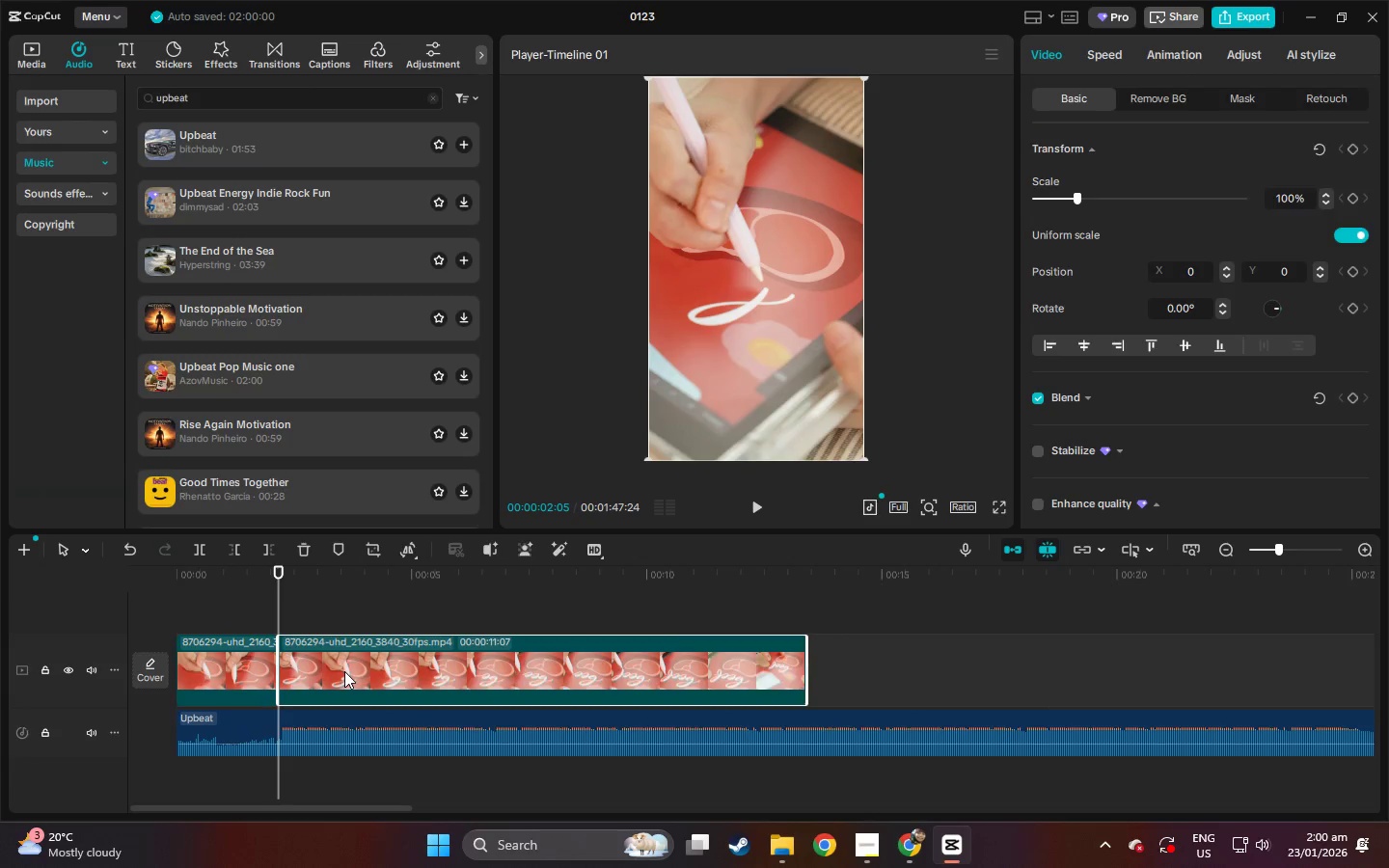 
key(Delete)
 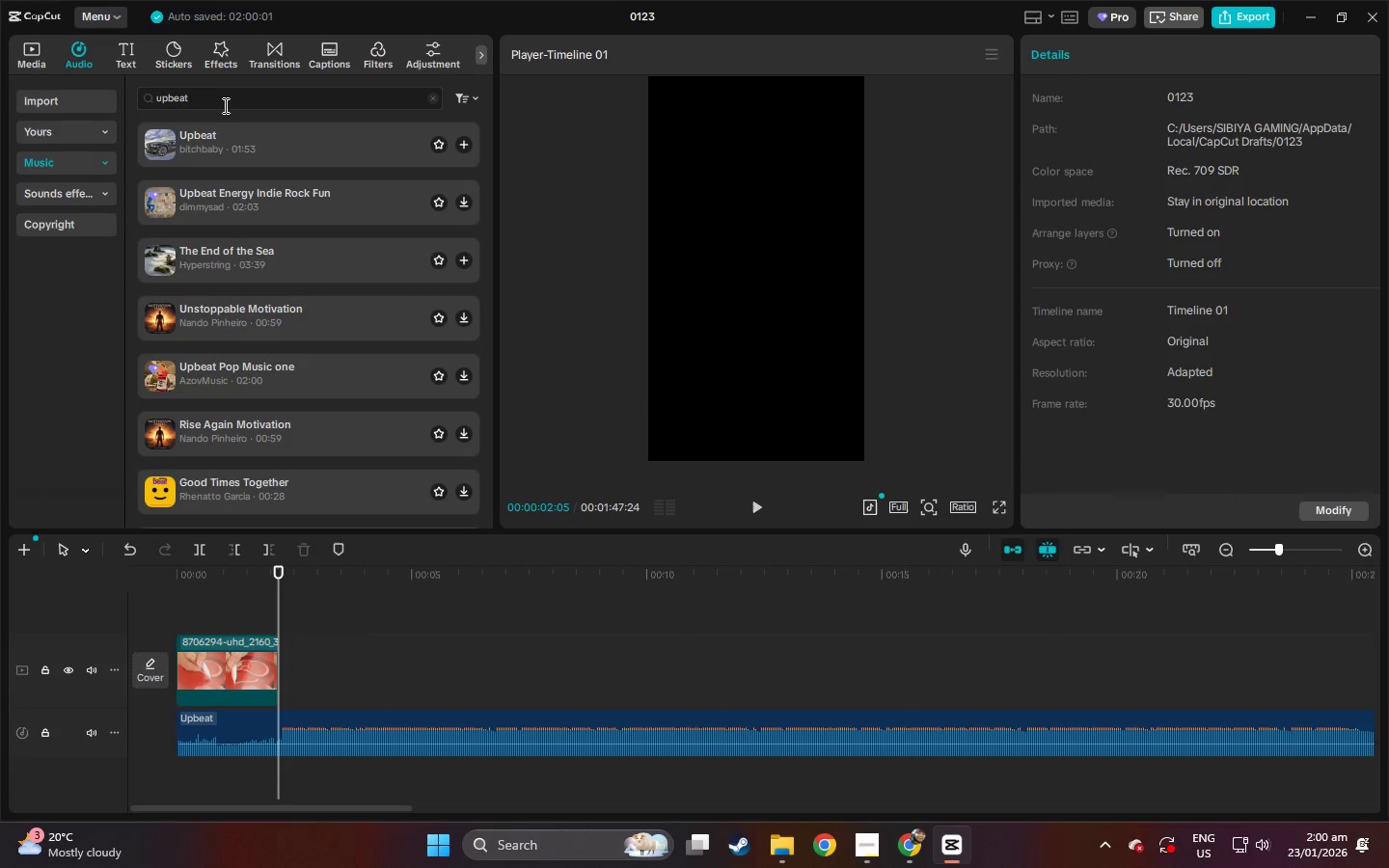 
wait(7.25)
 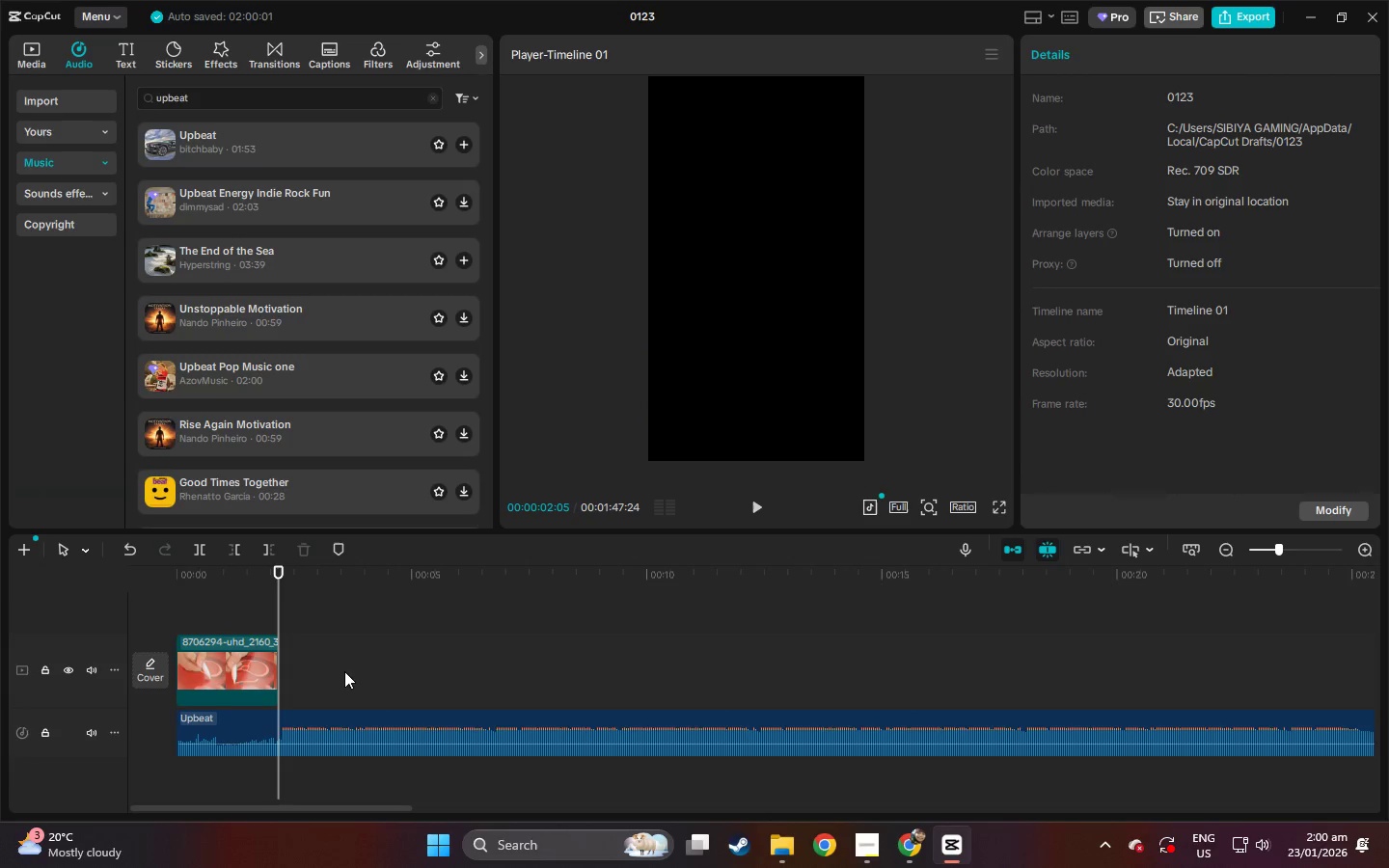 
left_click([35, 47])
 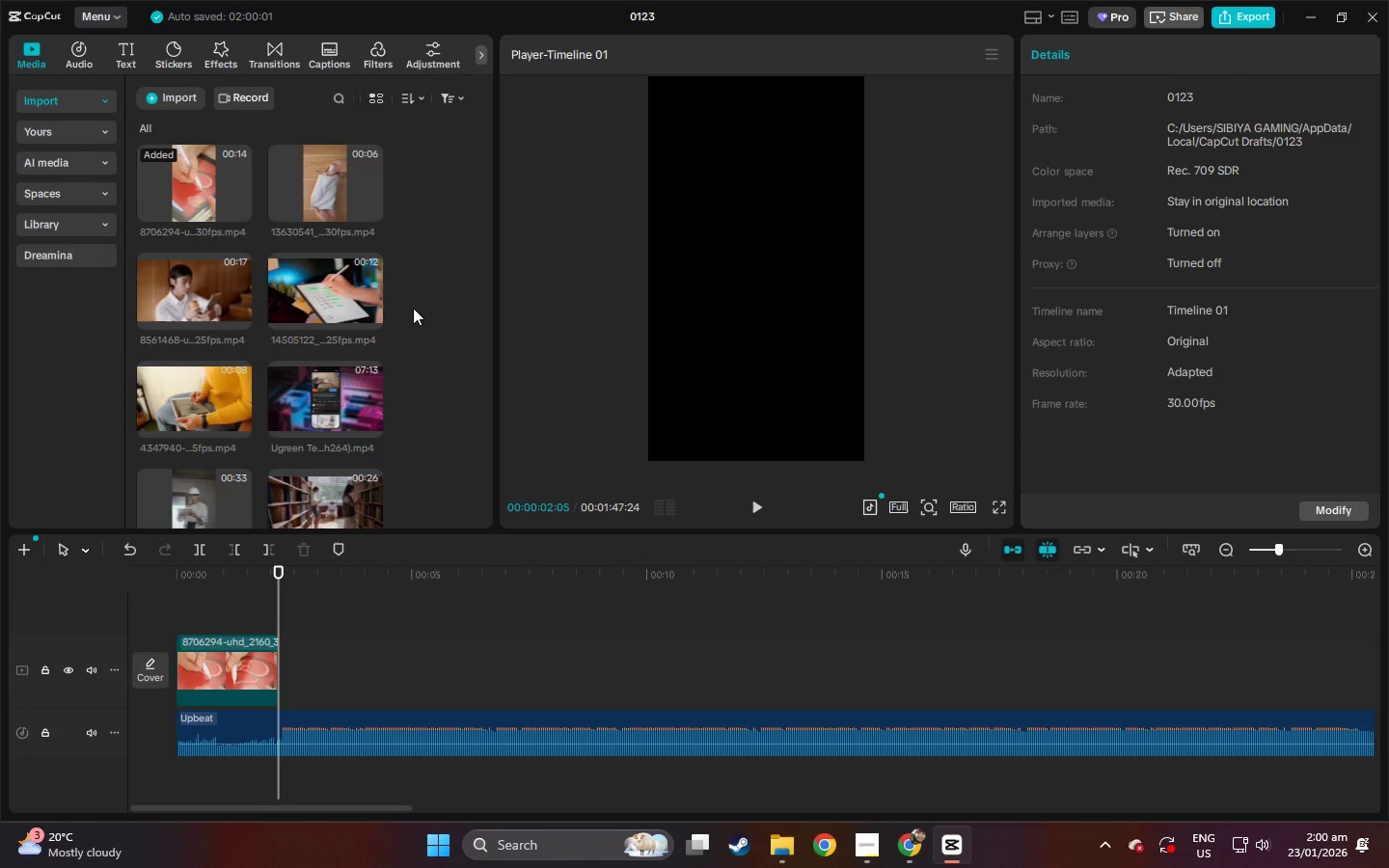 
scroll: coordinate [413, 308], scroll_direction: down, amount: 3.0
 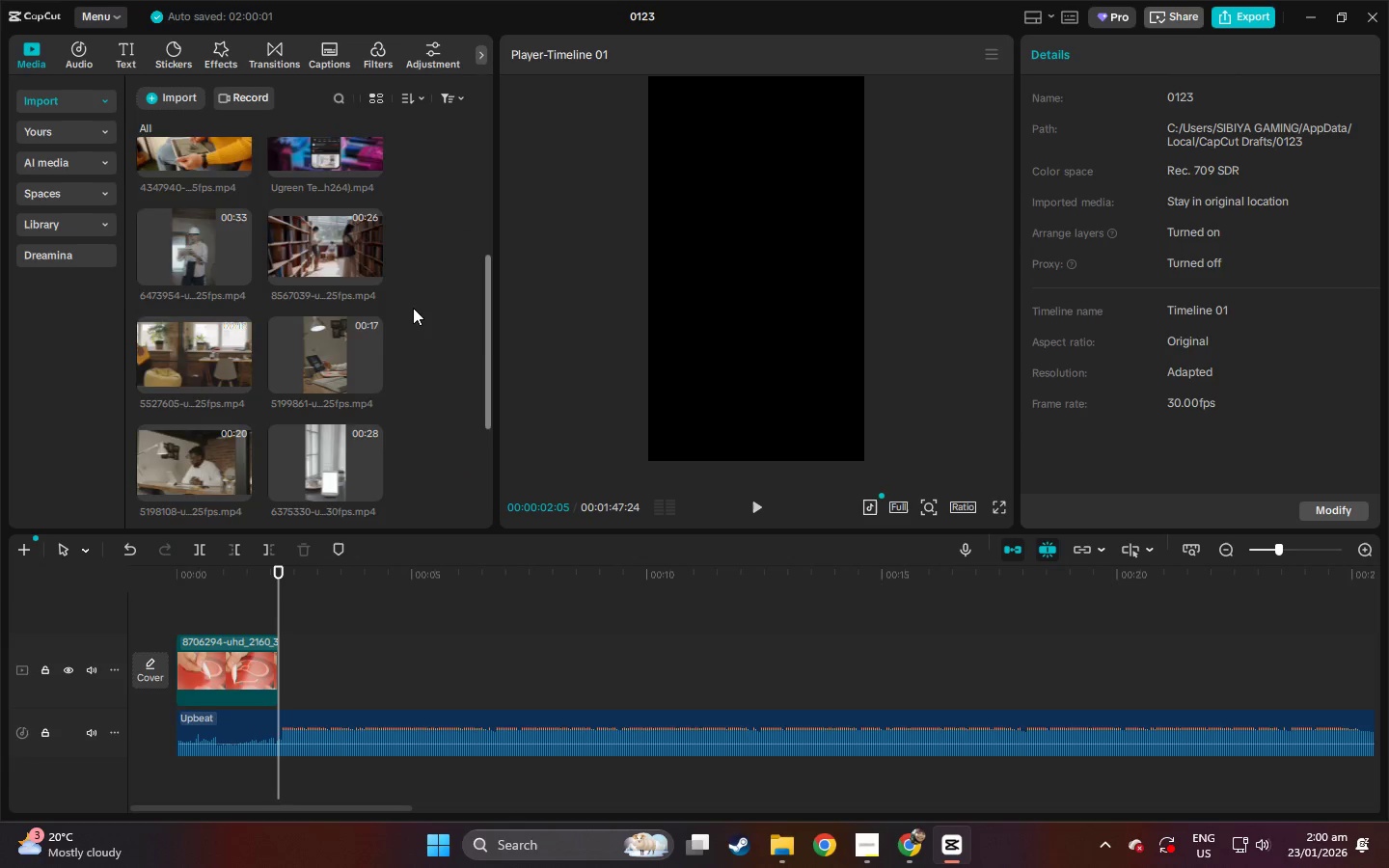 
scroll: coordinate [414, 308], scroll_direction: up, amount: 5.0
 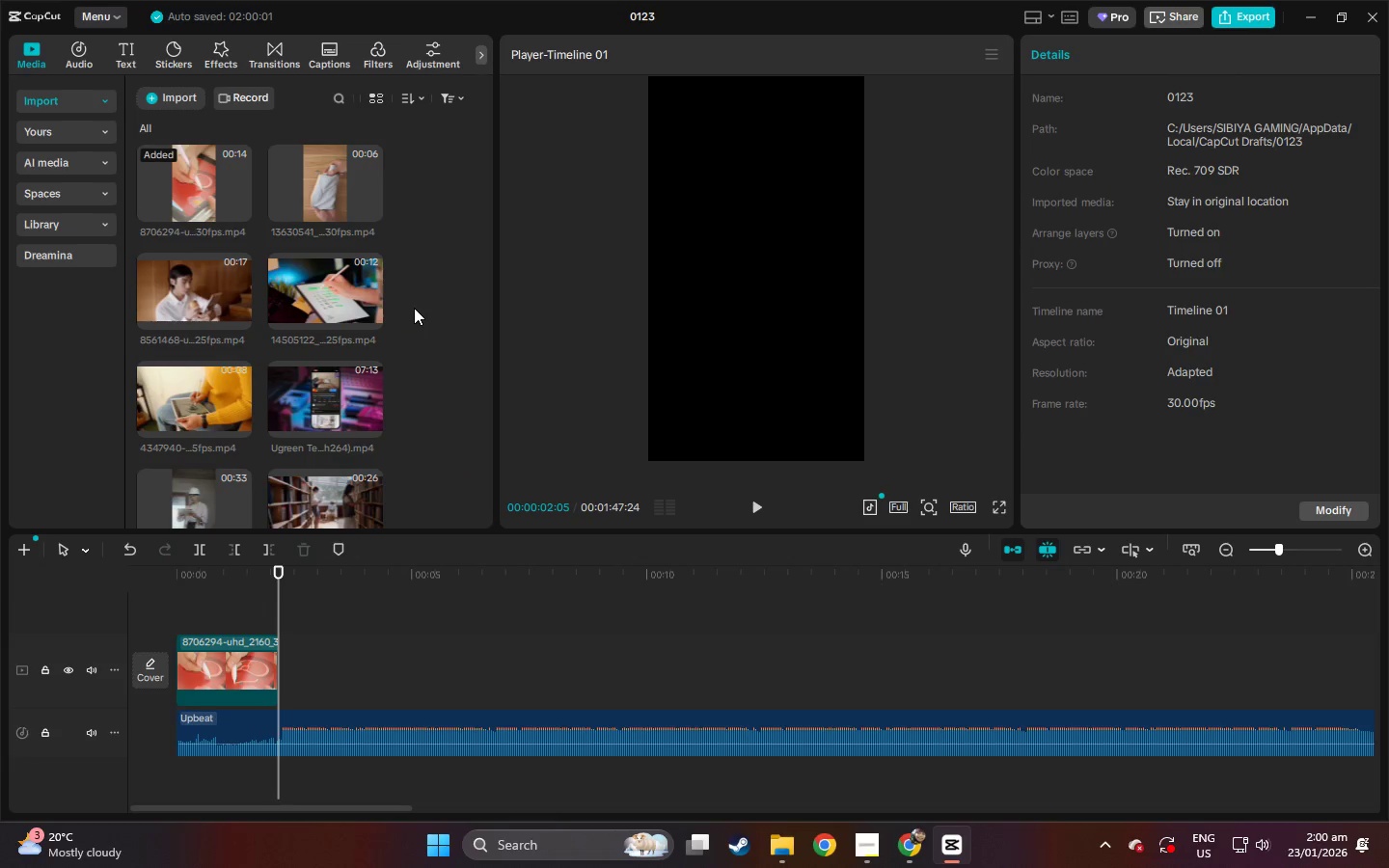 
scroll: coordinate [414, 308], scroll_direction: down, amount: 1.0
 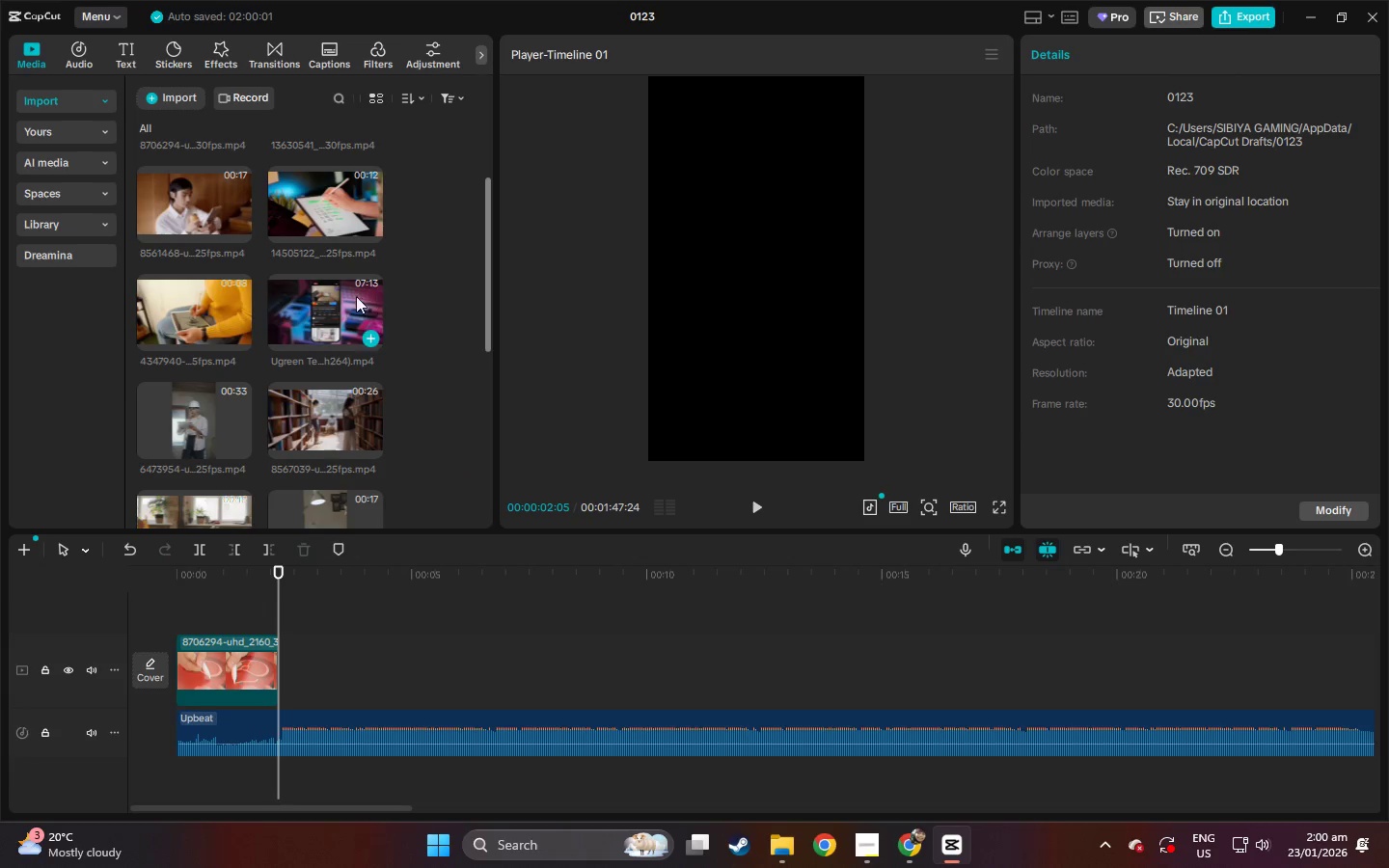 
left_click_drag(start_coordinate=[326, 296], to_coordinate=[336, 658])
 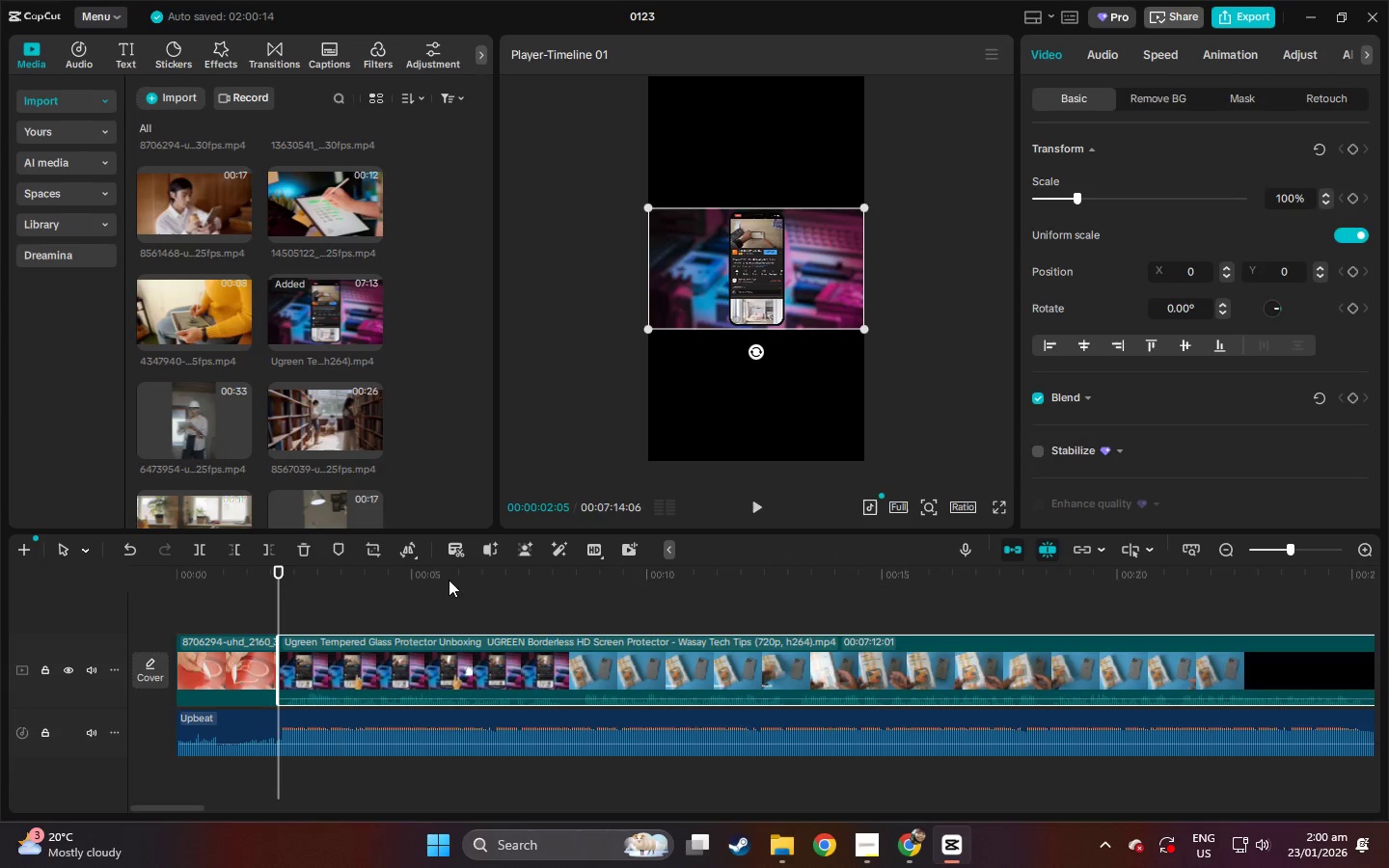 
left_click_drag(start_coordinate=[427, 582], to_coordinate=[435, 582])
 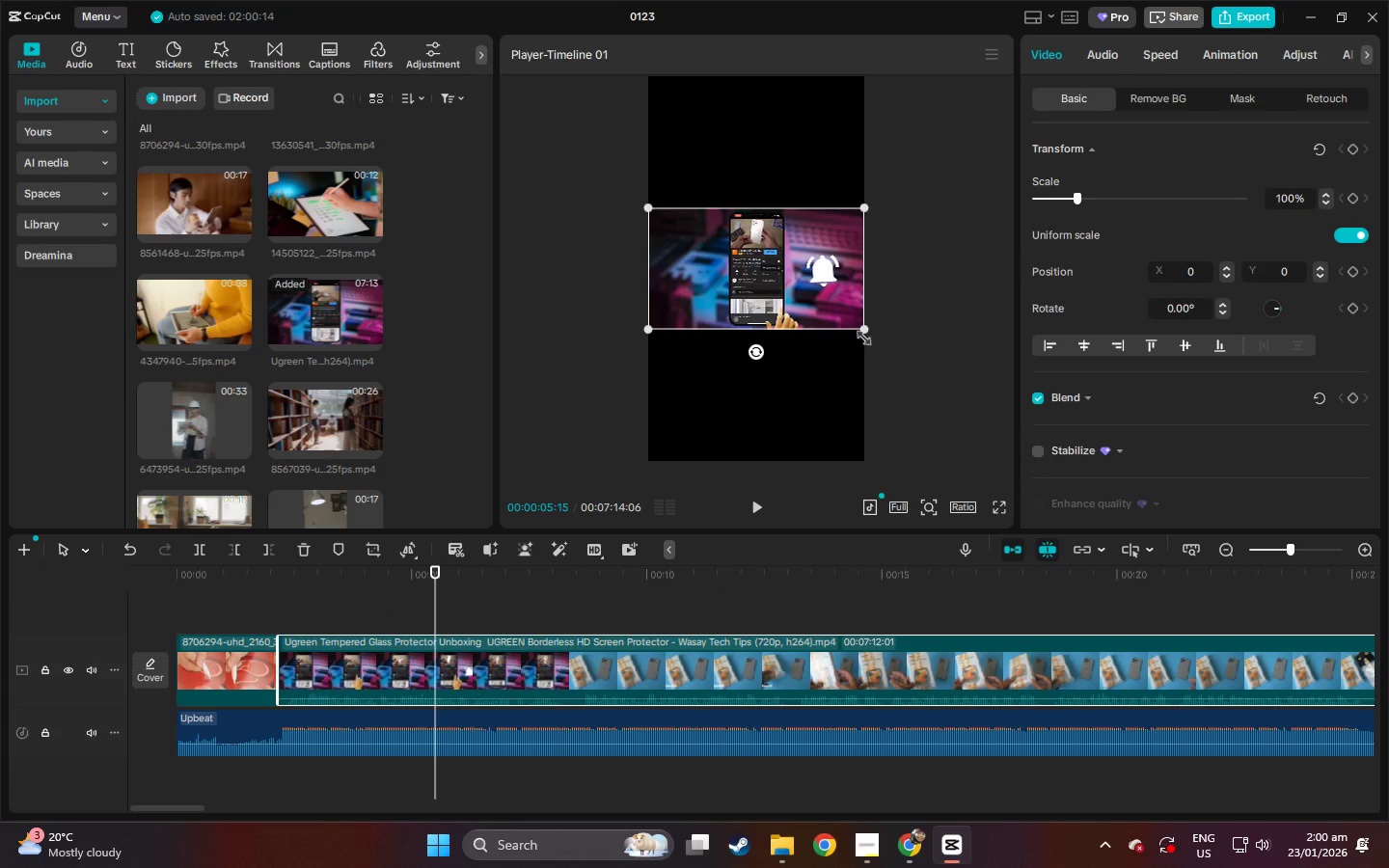 
left_click_drag(start_coordinate=[860, 329], to_coordinate=[1122, 652])
 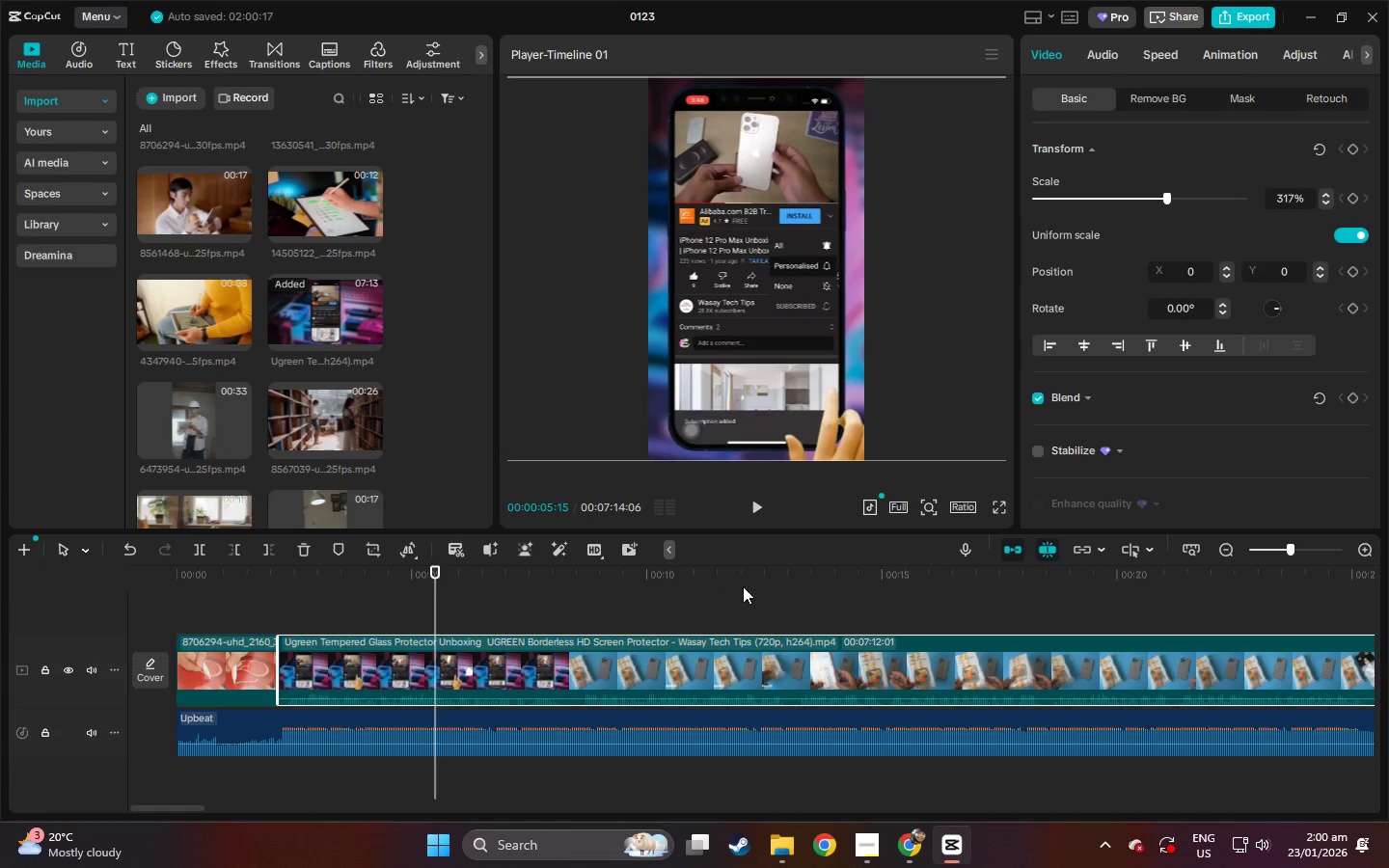 
left_click_drag(start_coordinate=[722, 574], to_coordinate=[758, 575])
 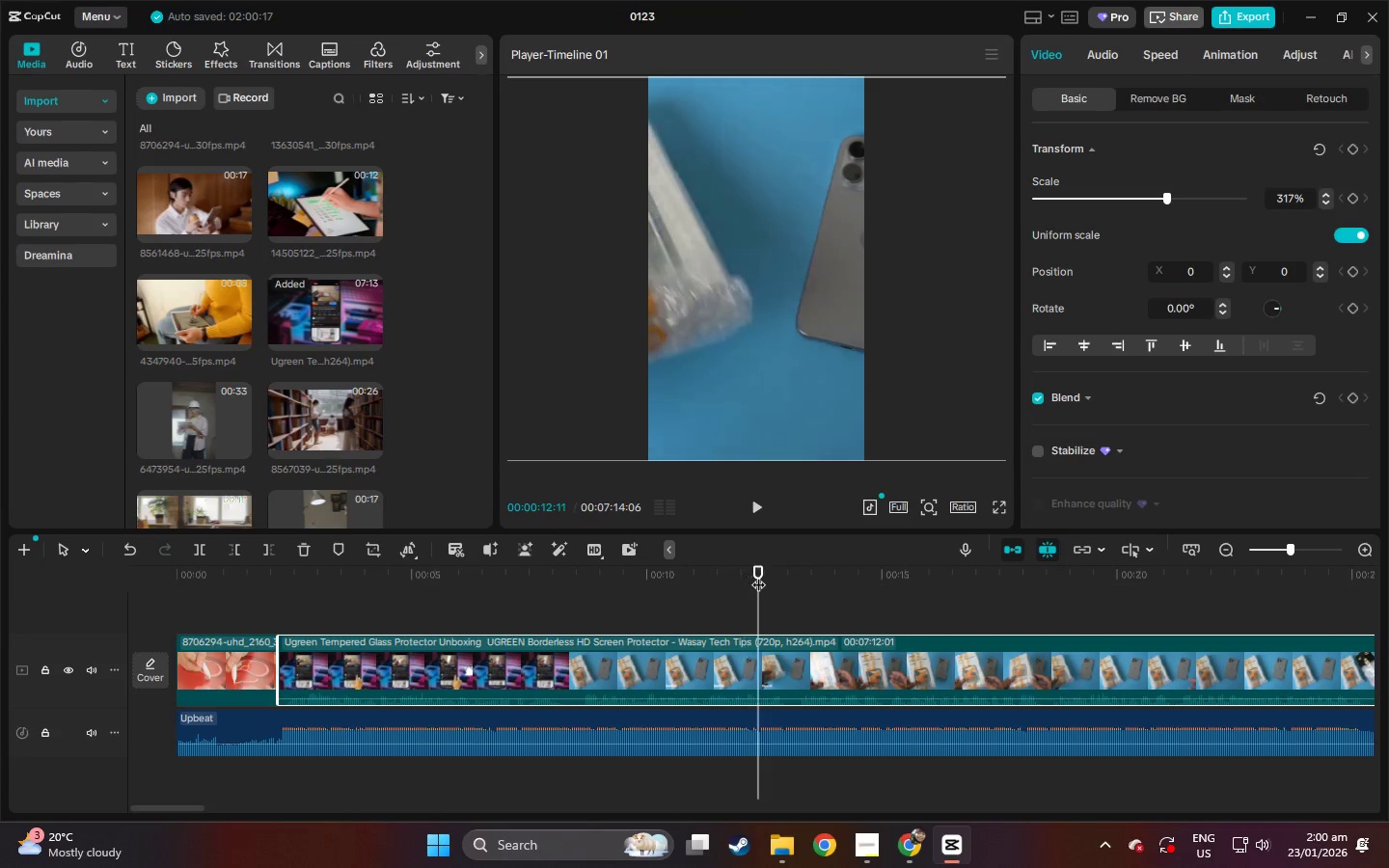 
key(Alt+Tab)
 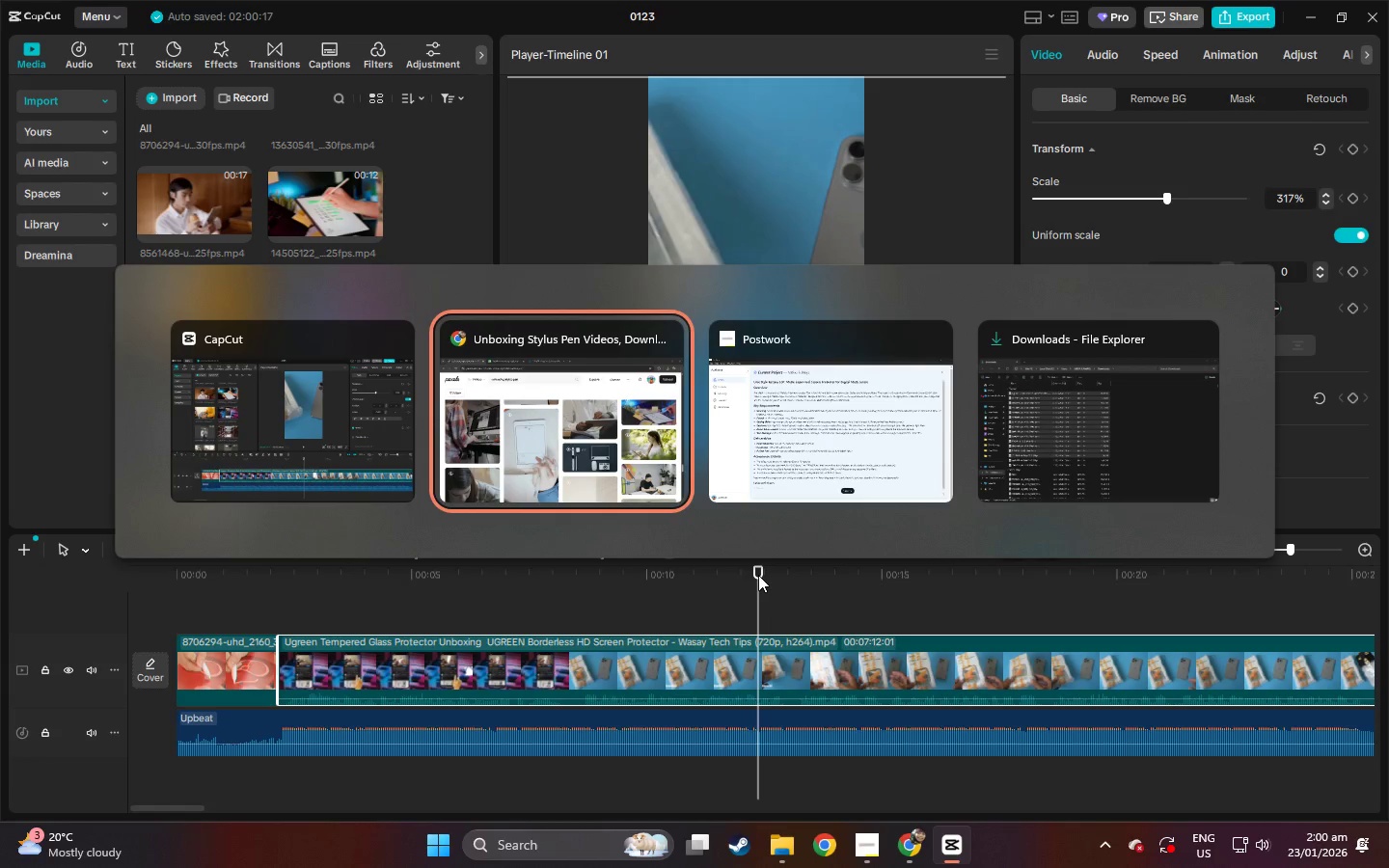 
key(Alt+Tab)